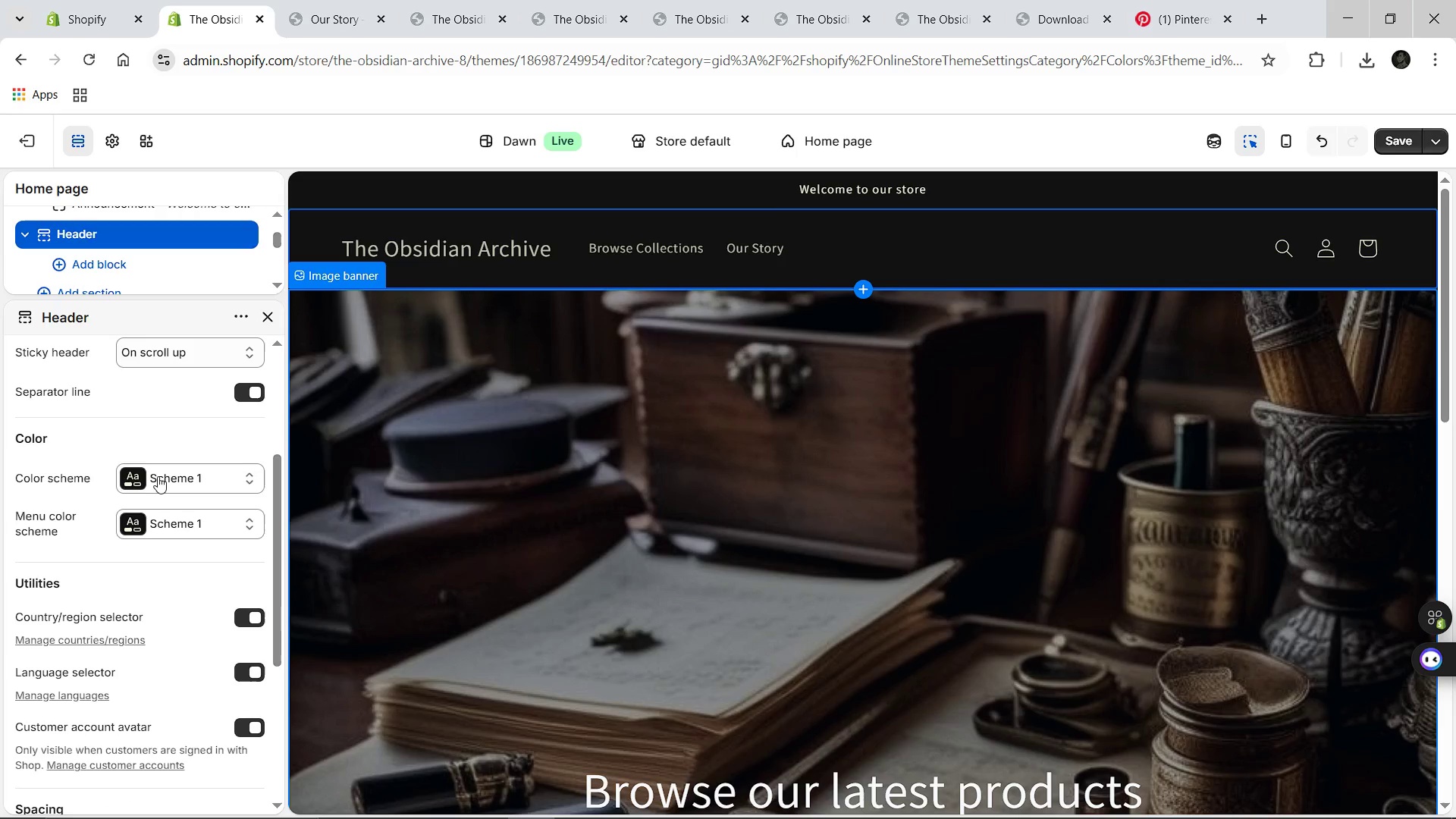 
wait(8.78)
 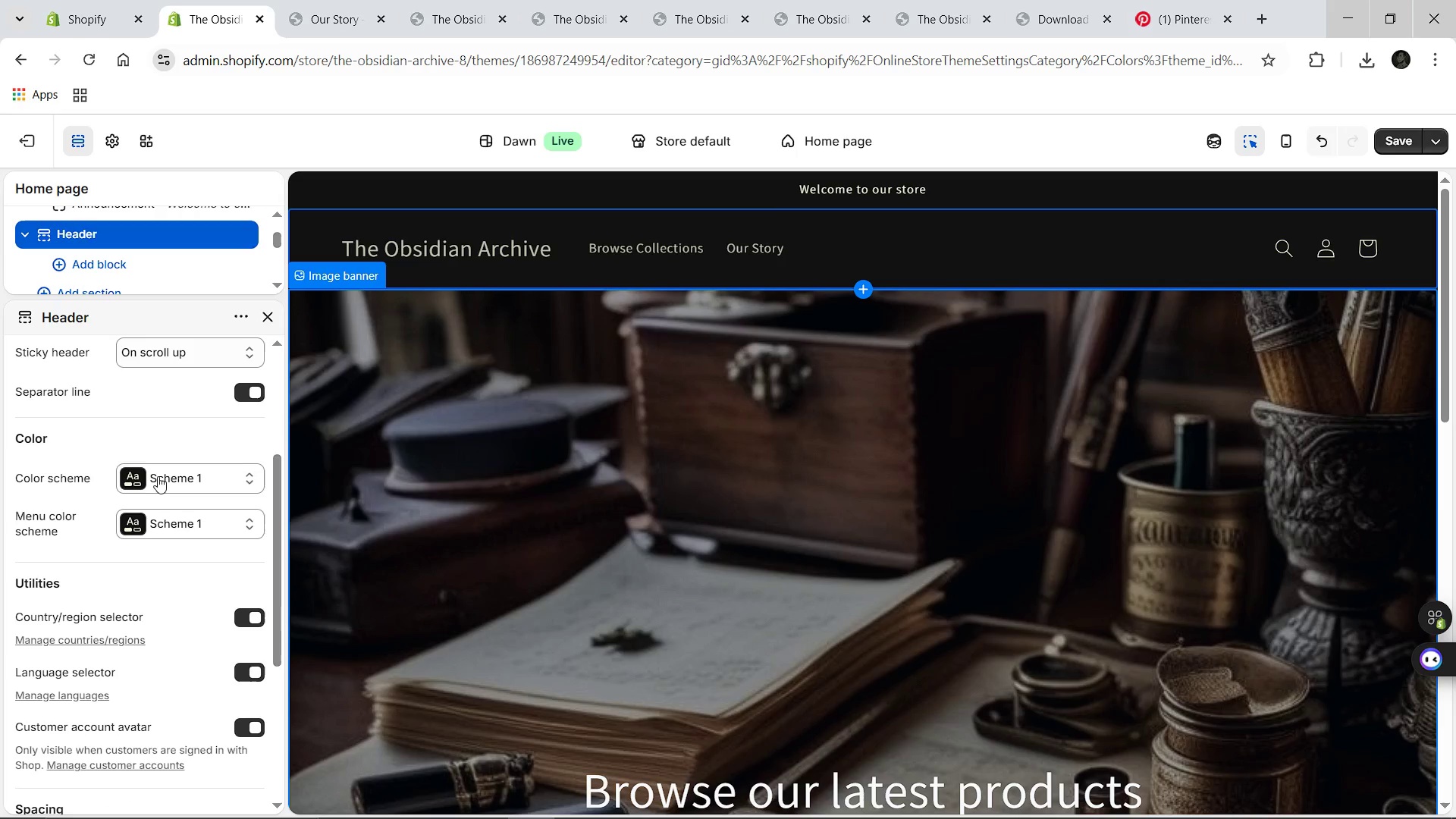 
left_click([268, 319])
 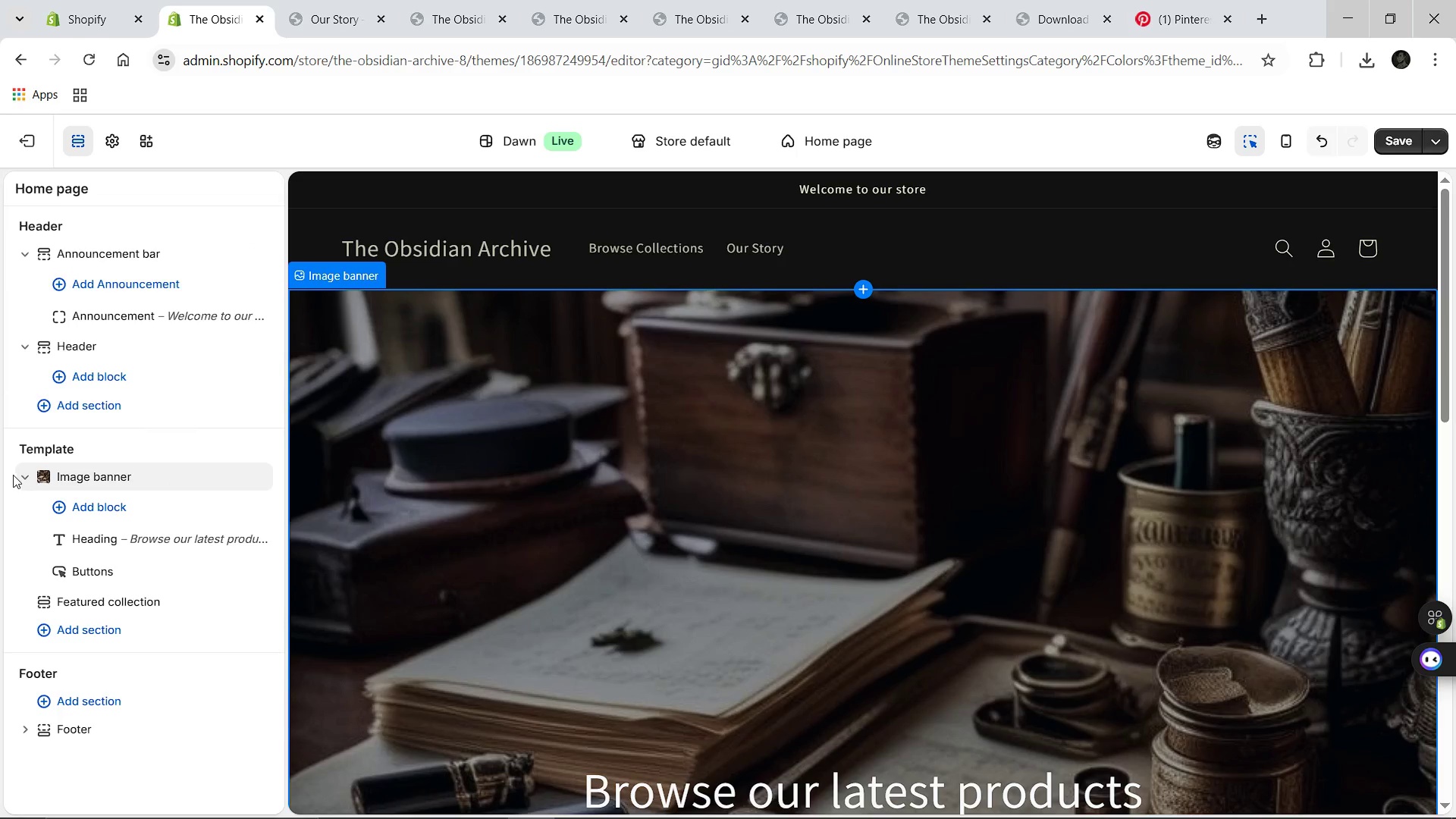 
left_click([22, 475])
 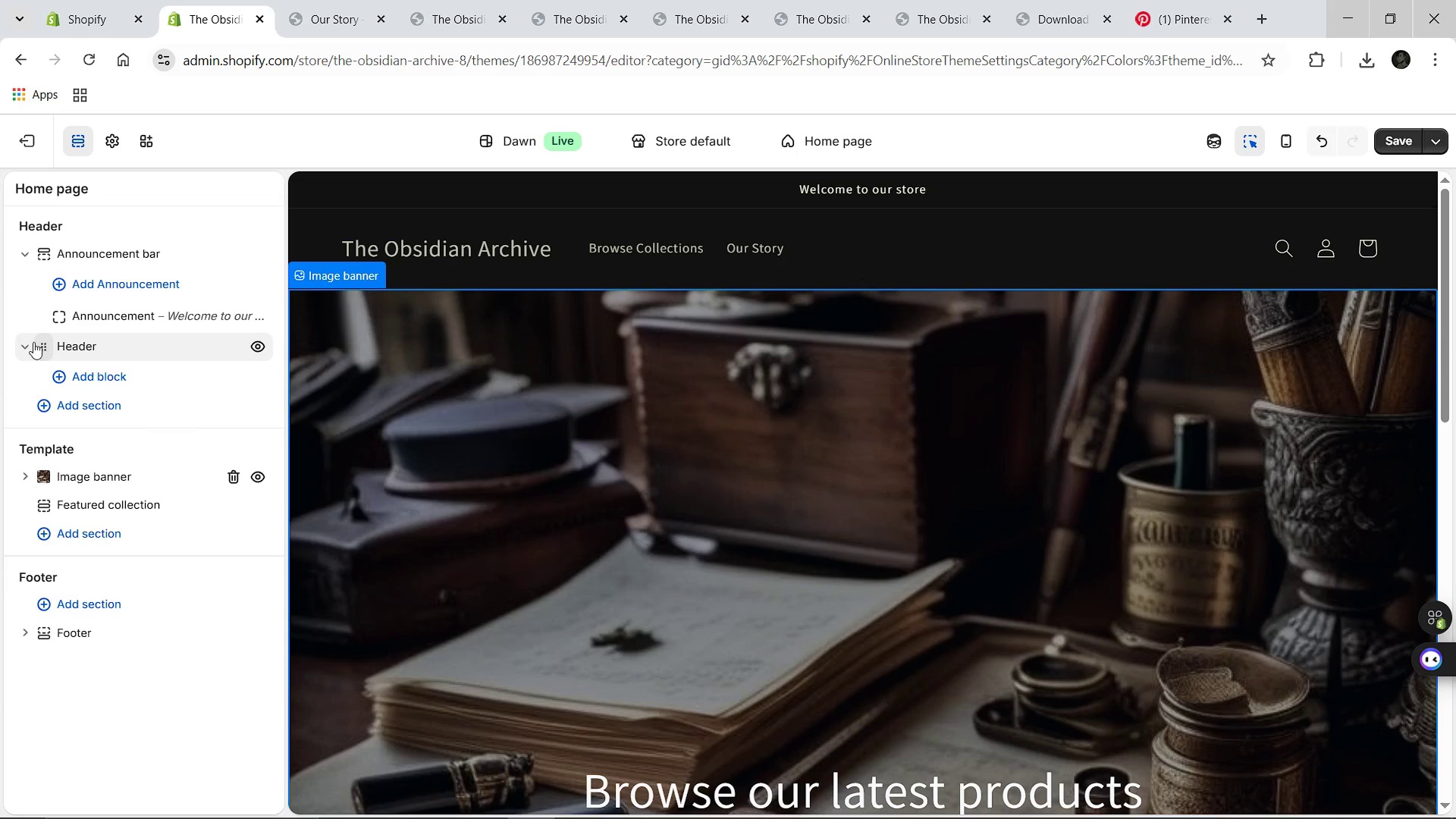 
left_click([28, 347])
 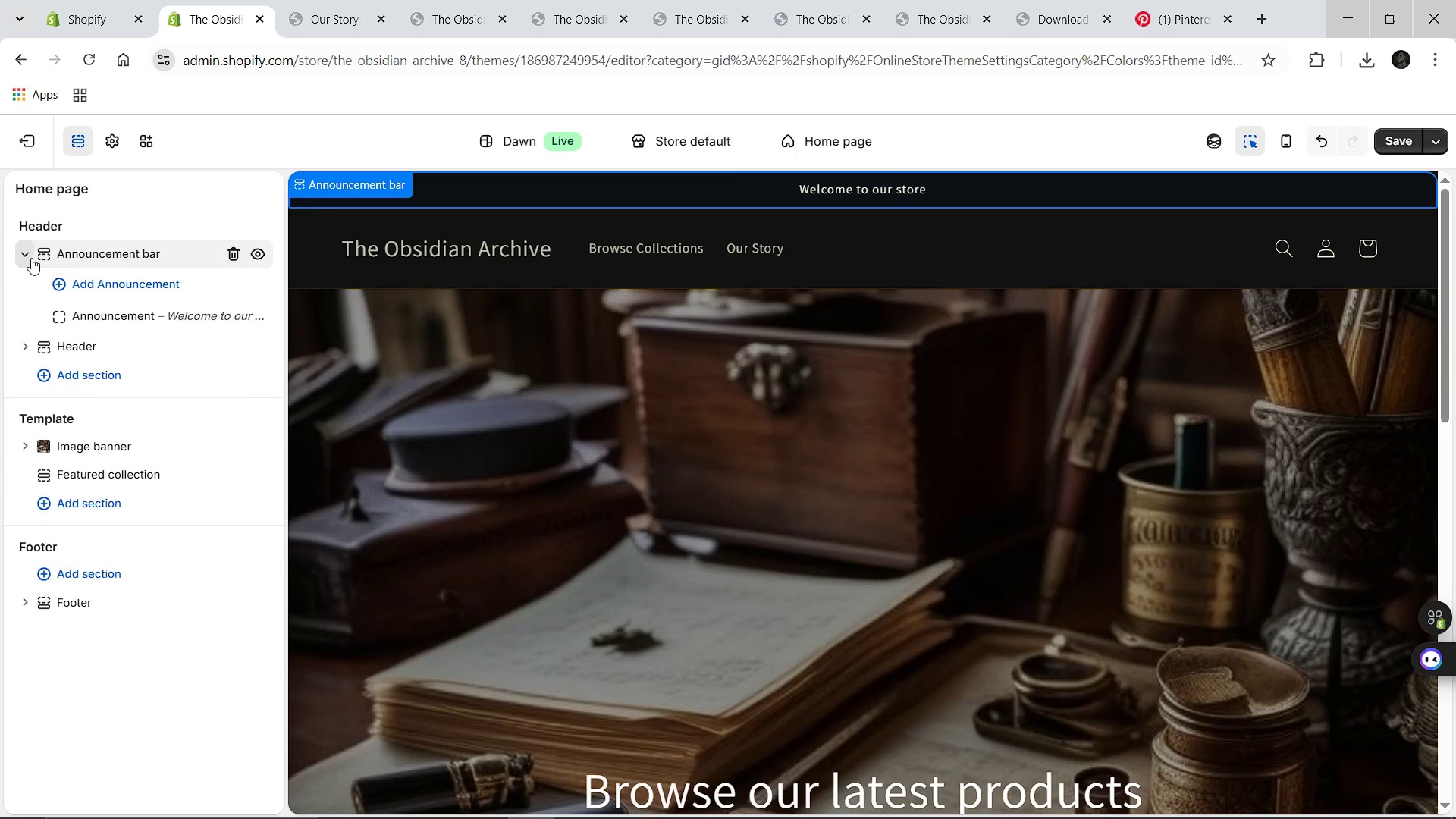 
left_click([31, 257])
 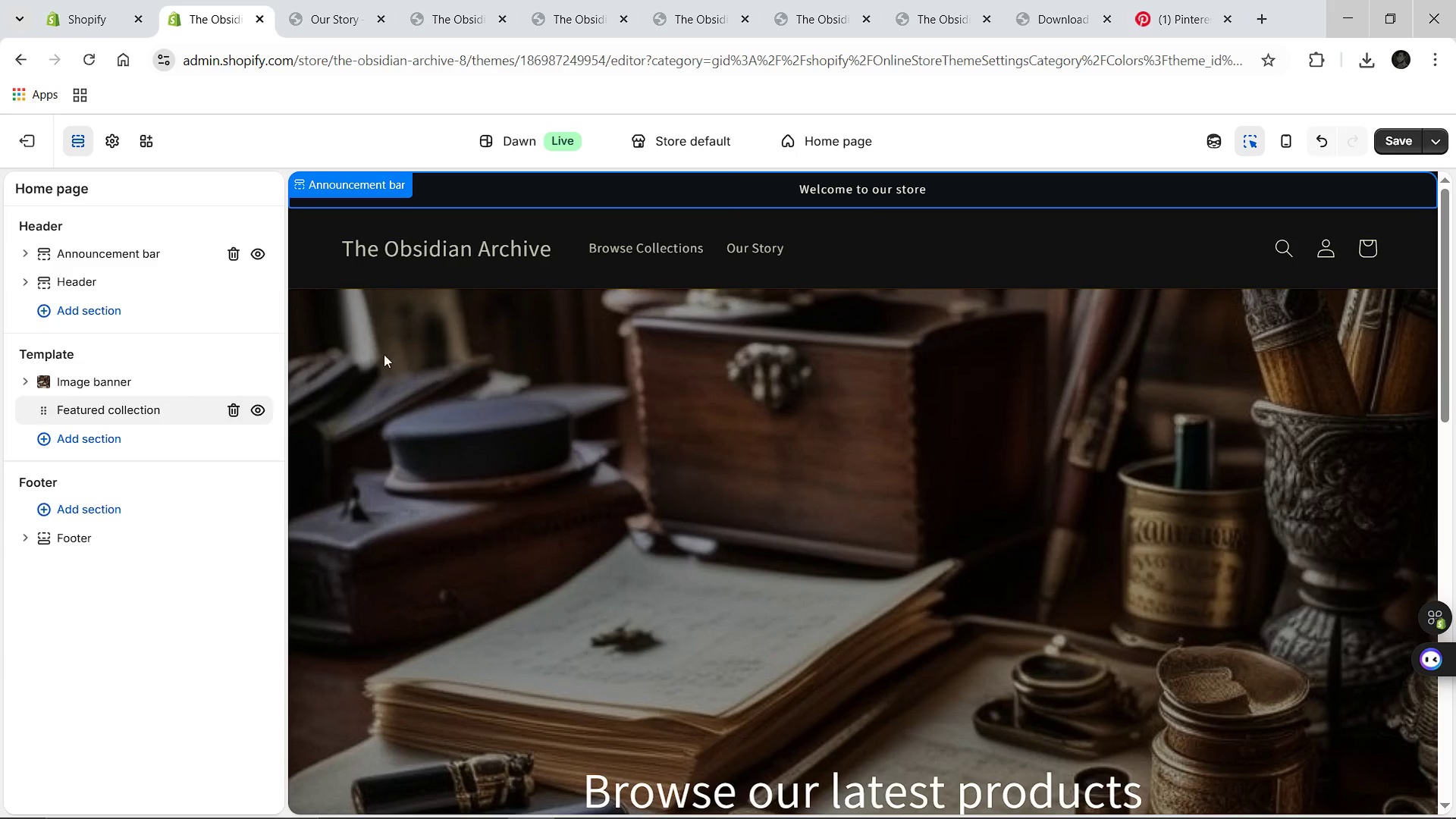 
mouse_move([604, 461])
 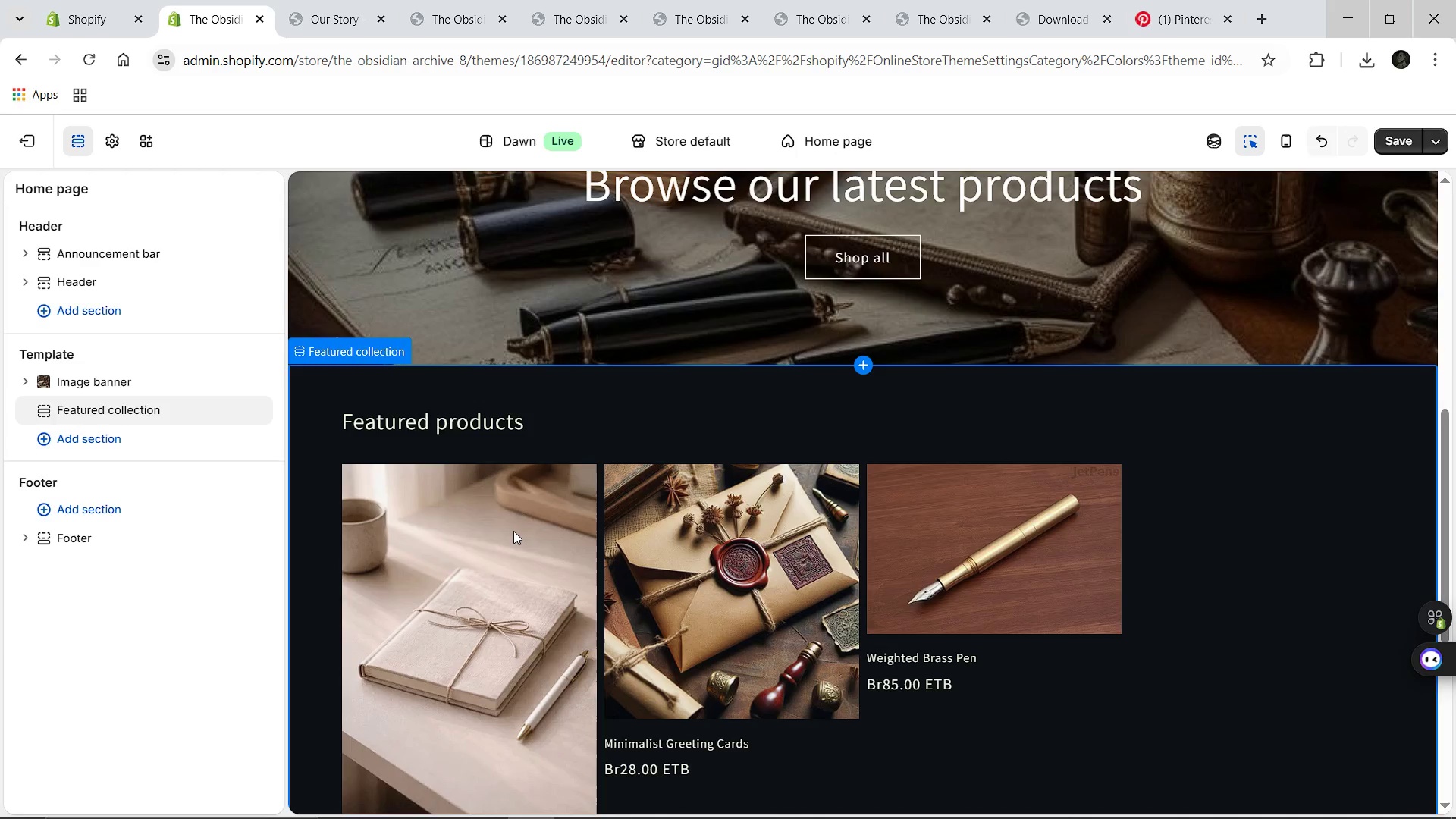 
left_click([513, 531])
 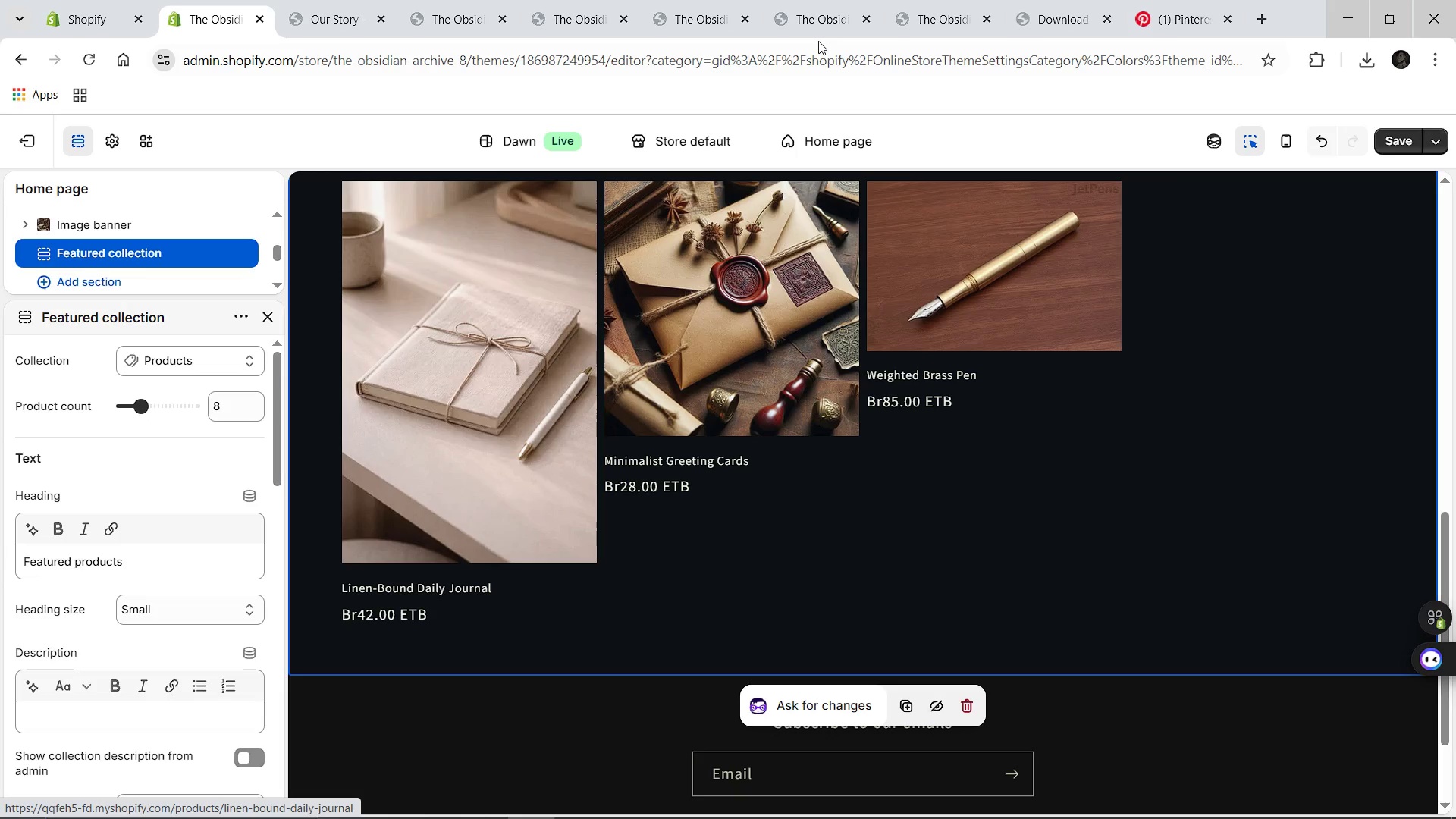 
wait(18.39)
 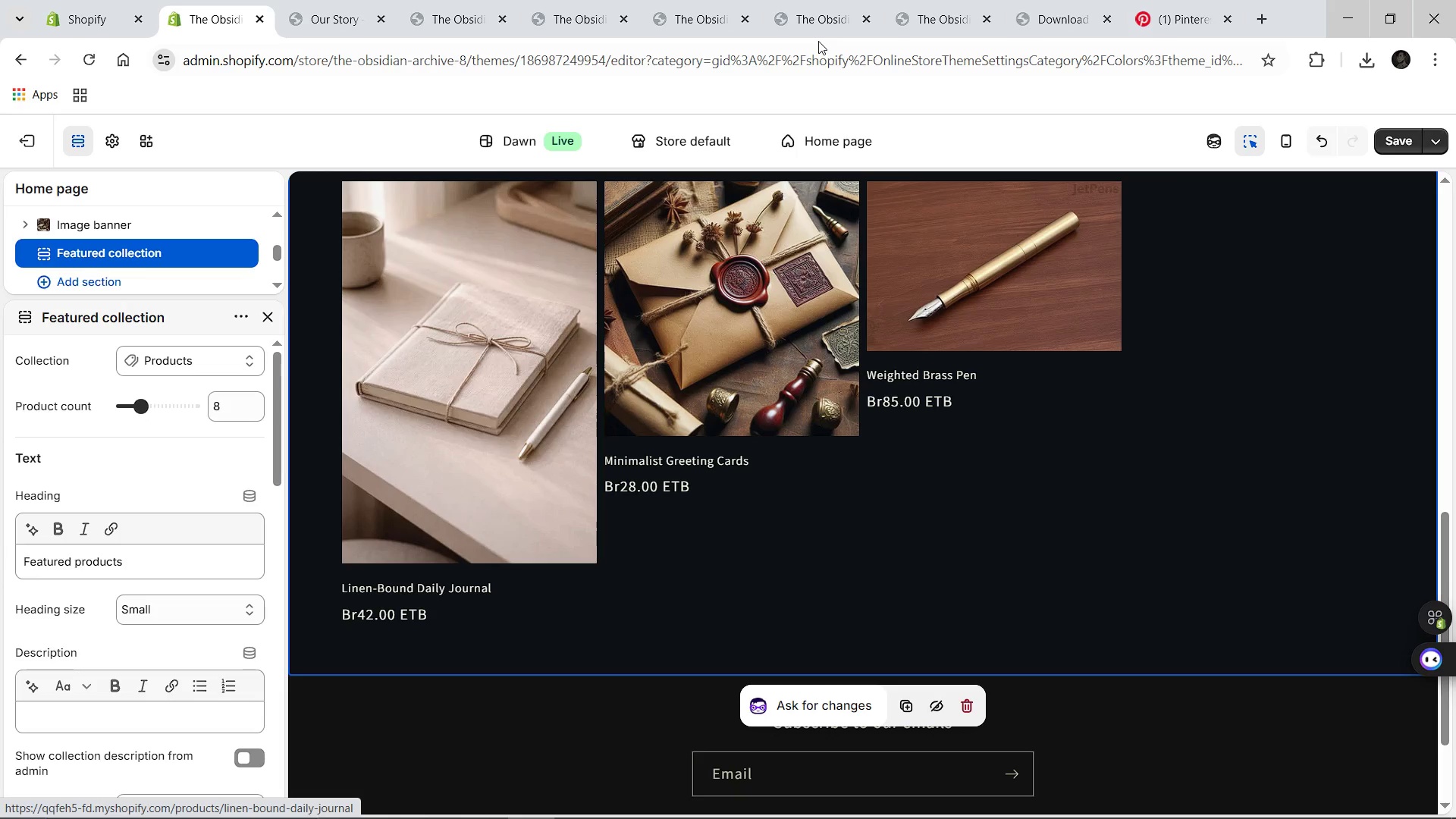 
left_click([33, 144])
 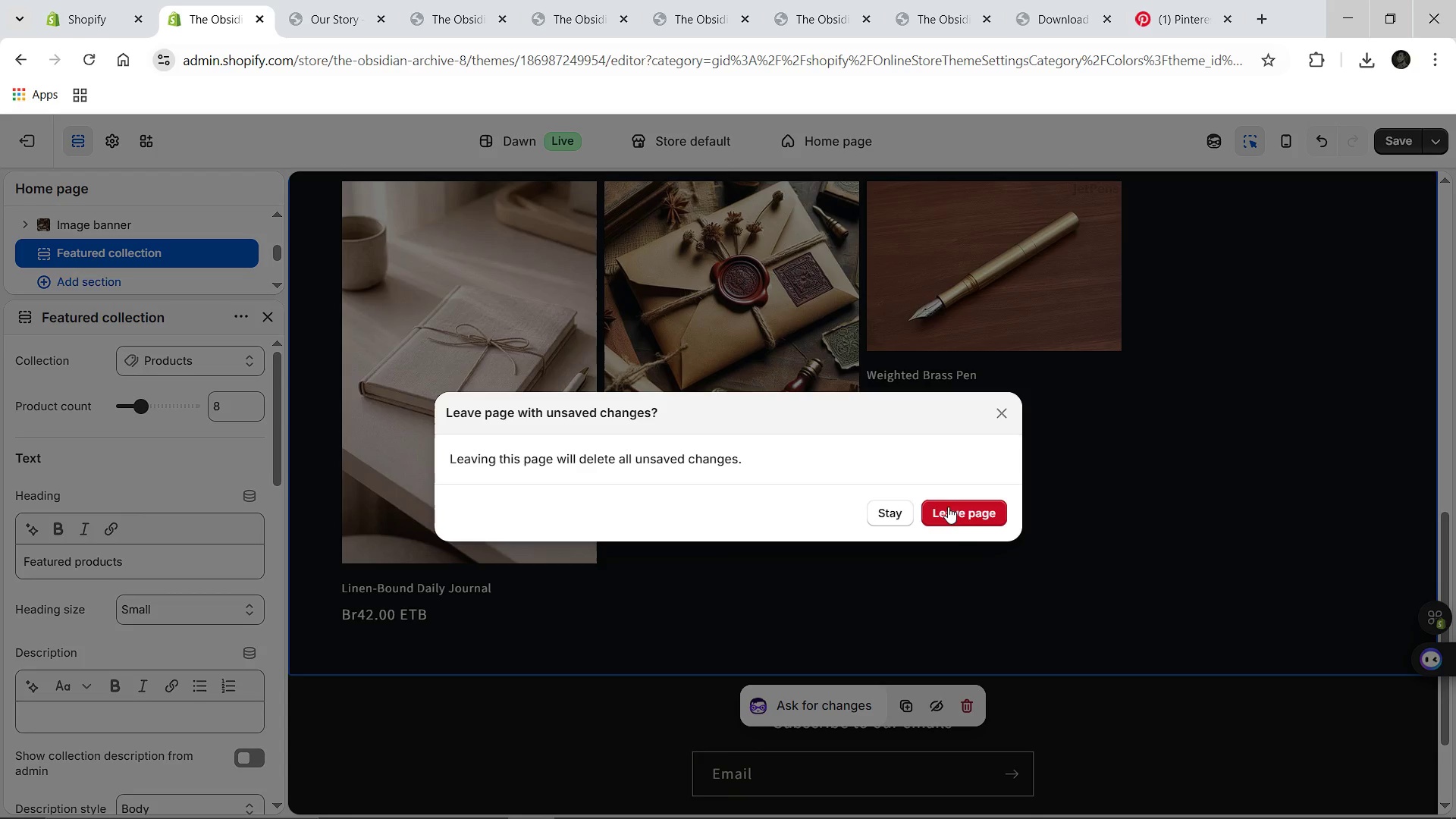 
left_click([953, 517])
 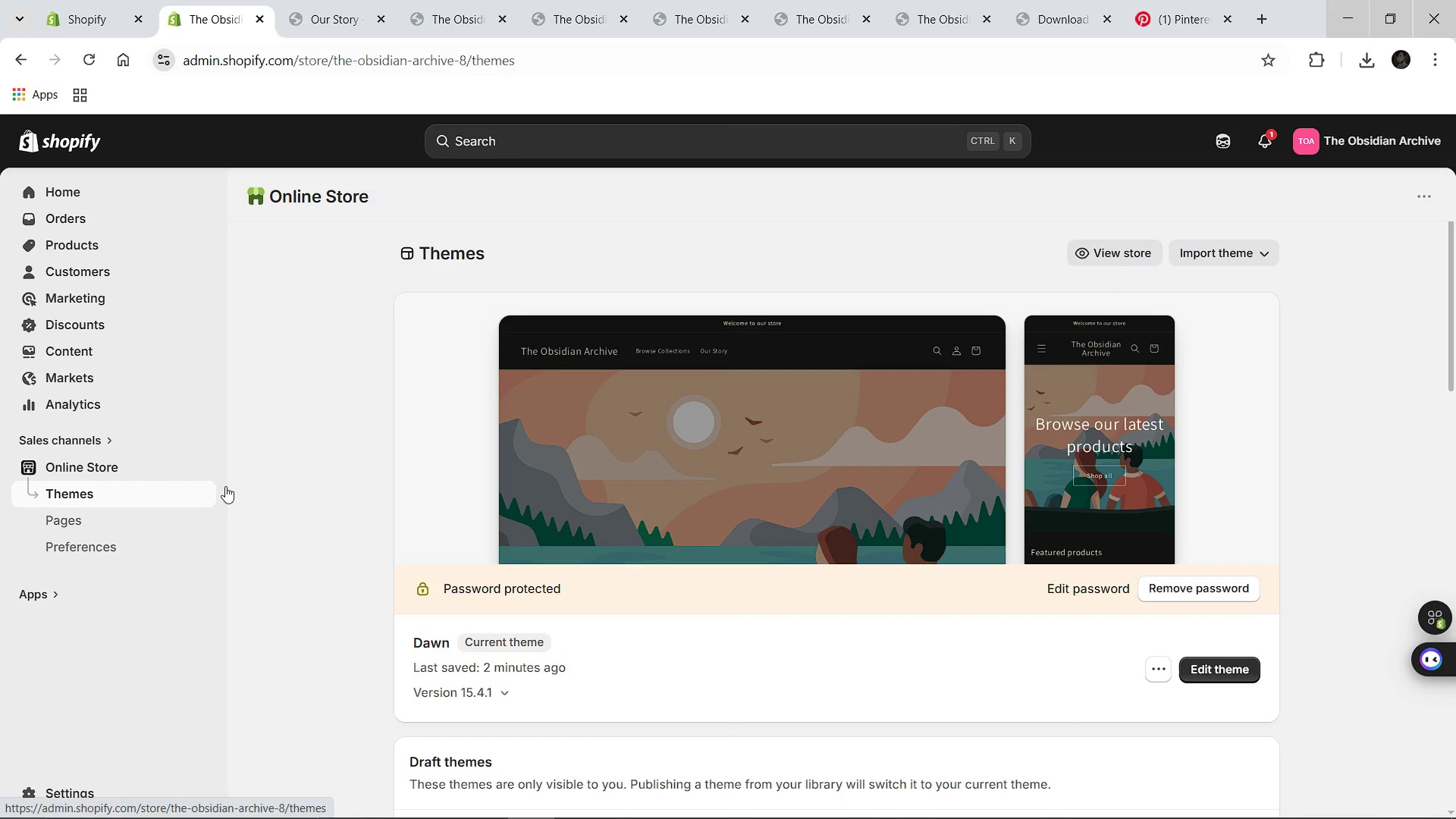 
wait(7.12)
 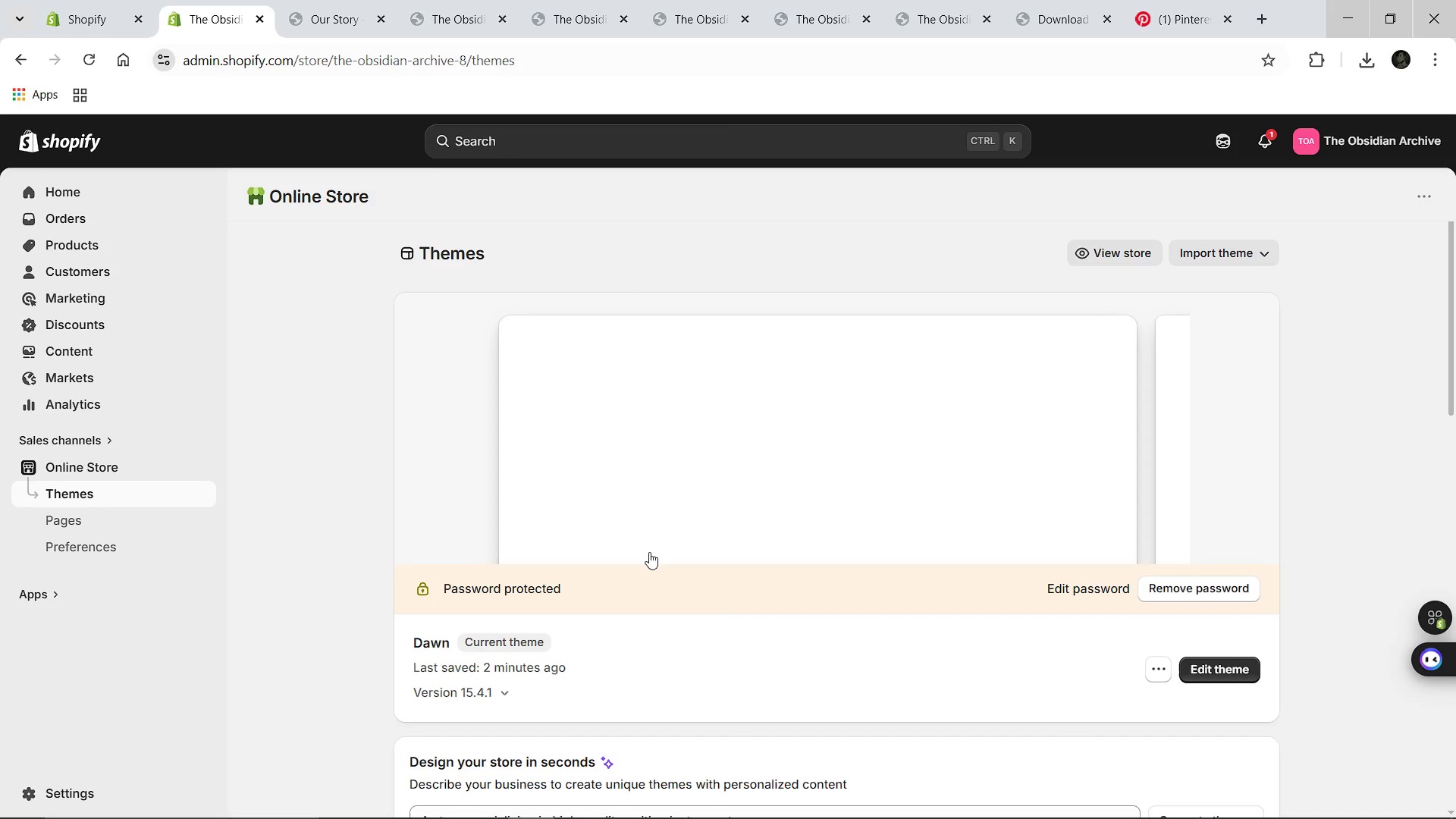 
left_click([1215, 675])
 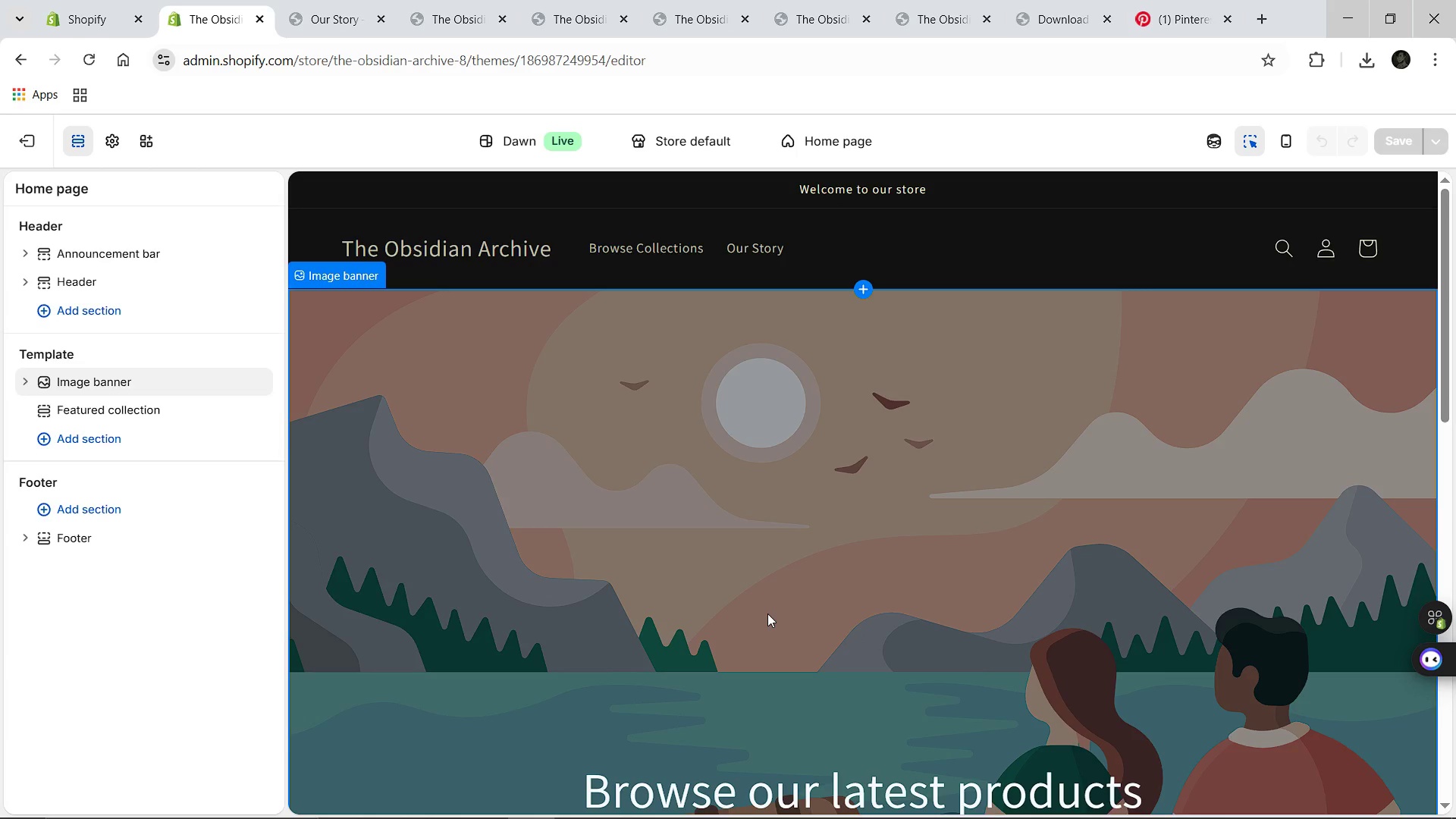 
wait(12.97)
 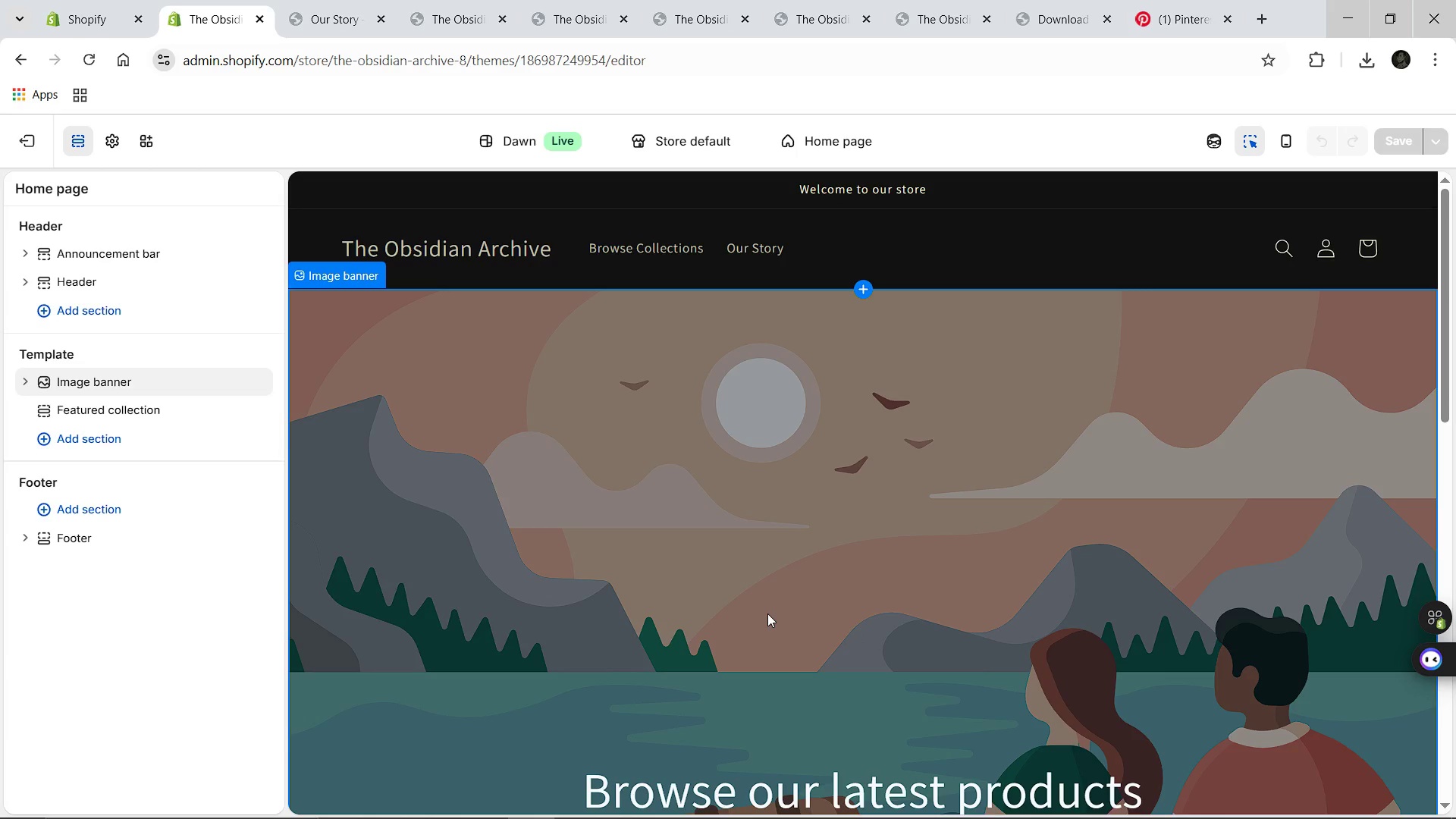 
left_click([57, 381])
 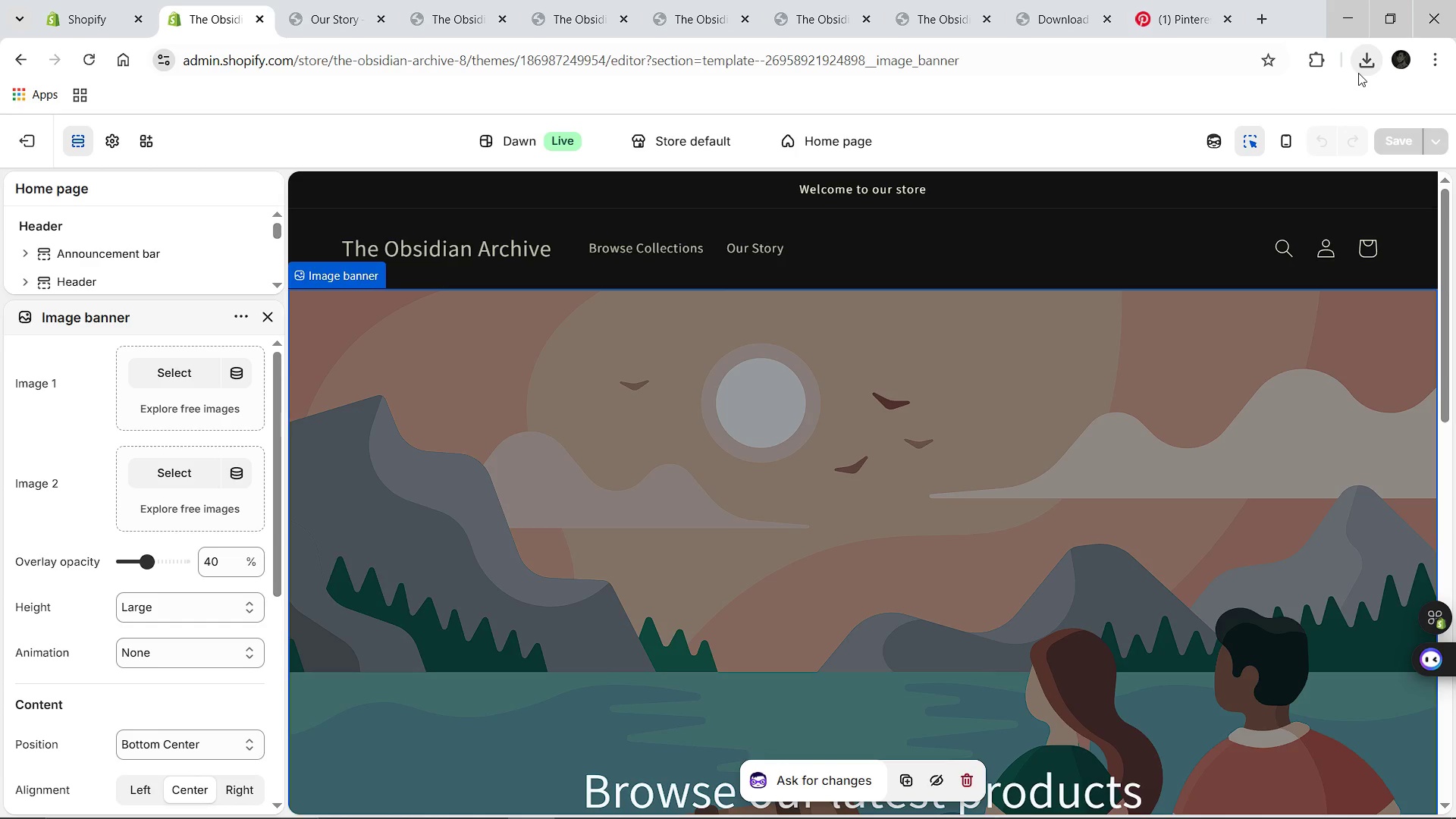 
left_click([1366, 56])
 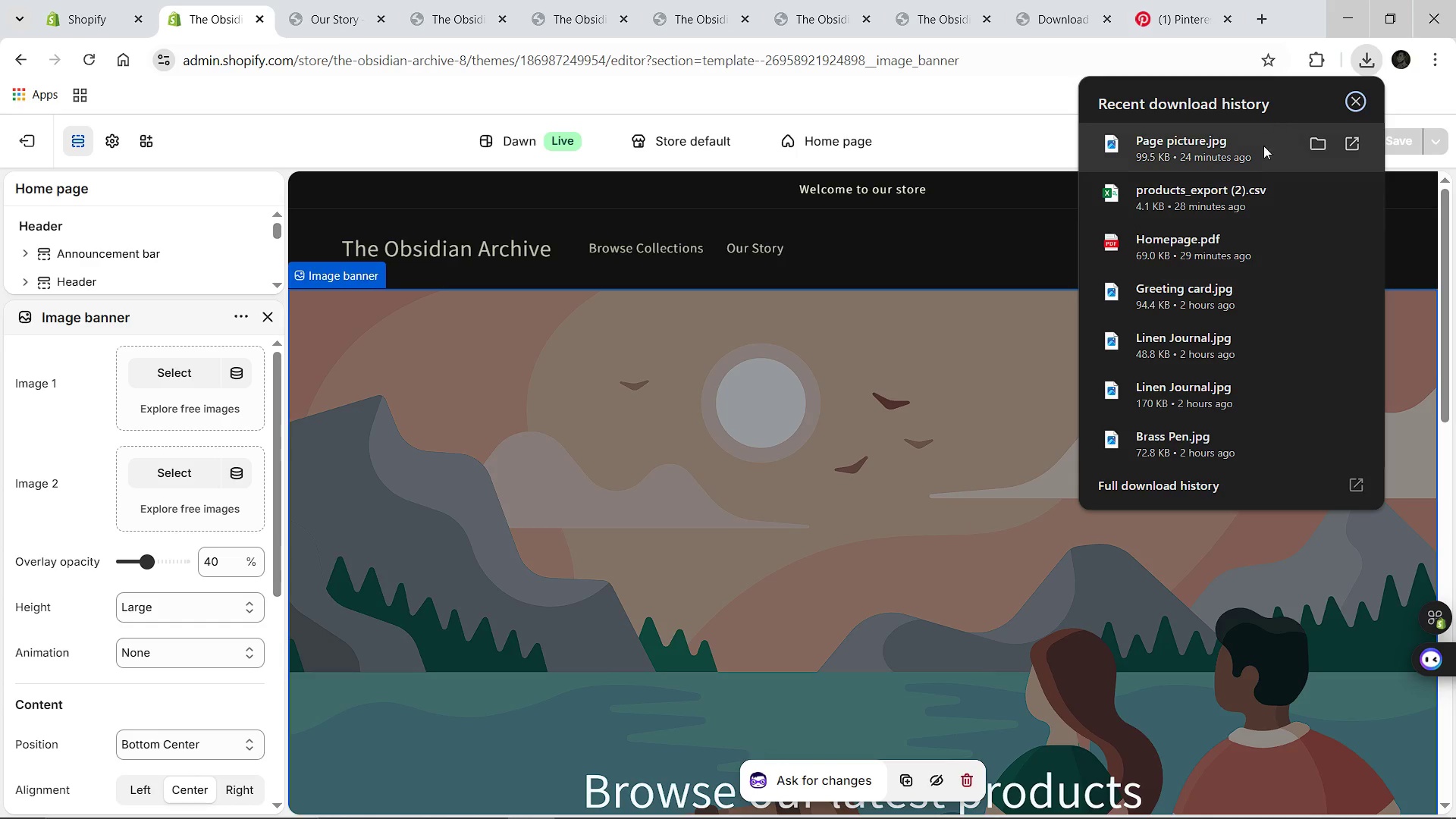 
left_click_drag(start_coordinate=[1250, 151], to_coordinate=[200, 383])
 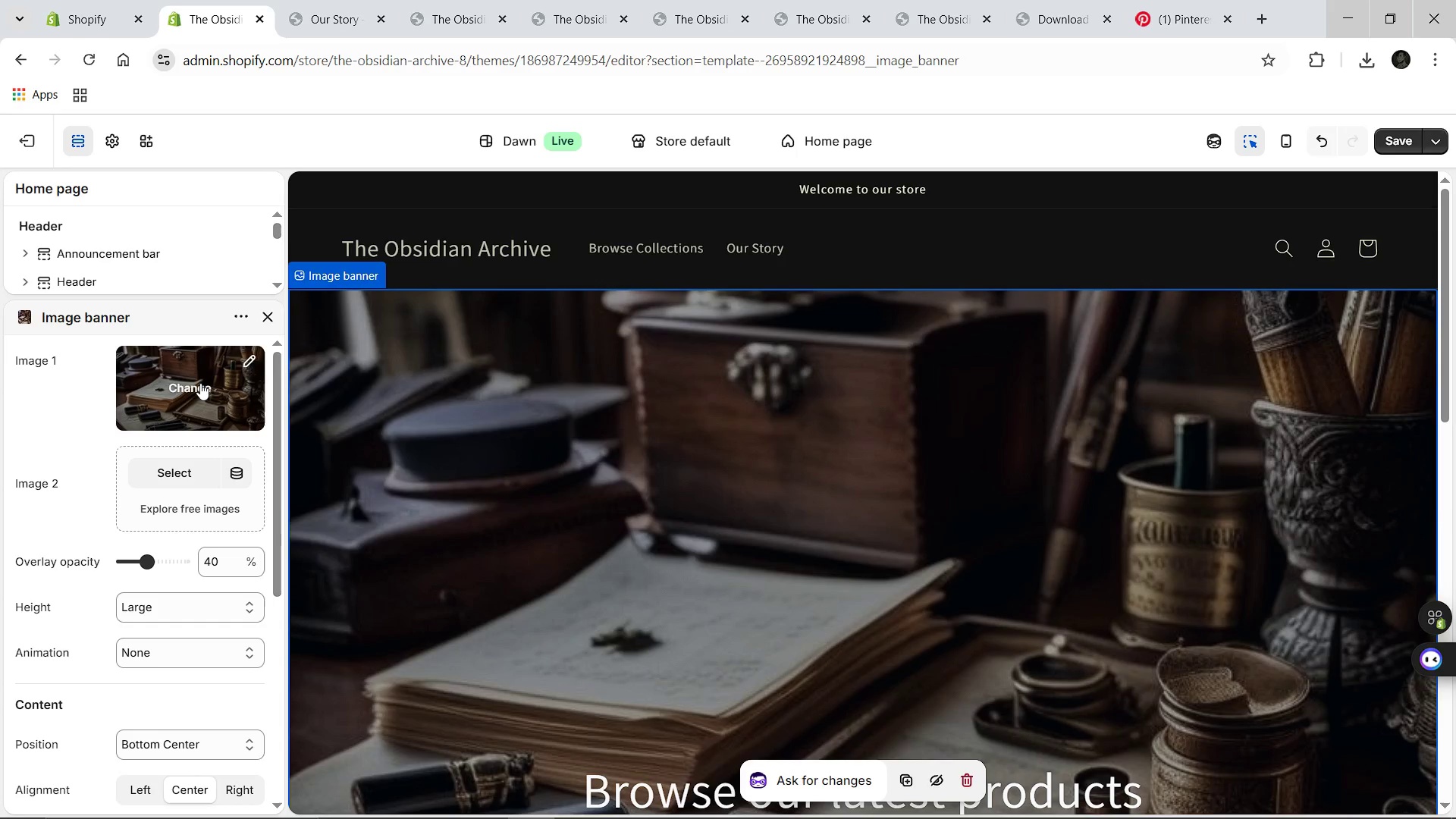 
wait(12.08)
 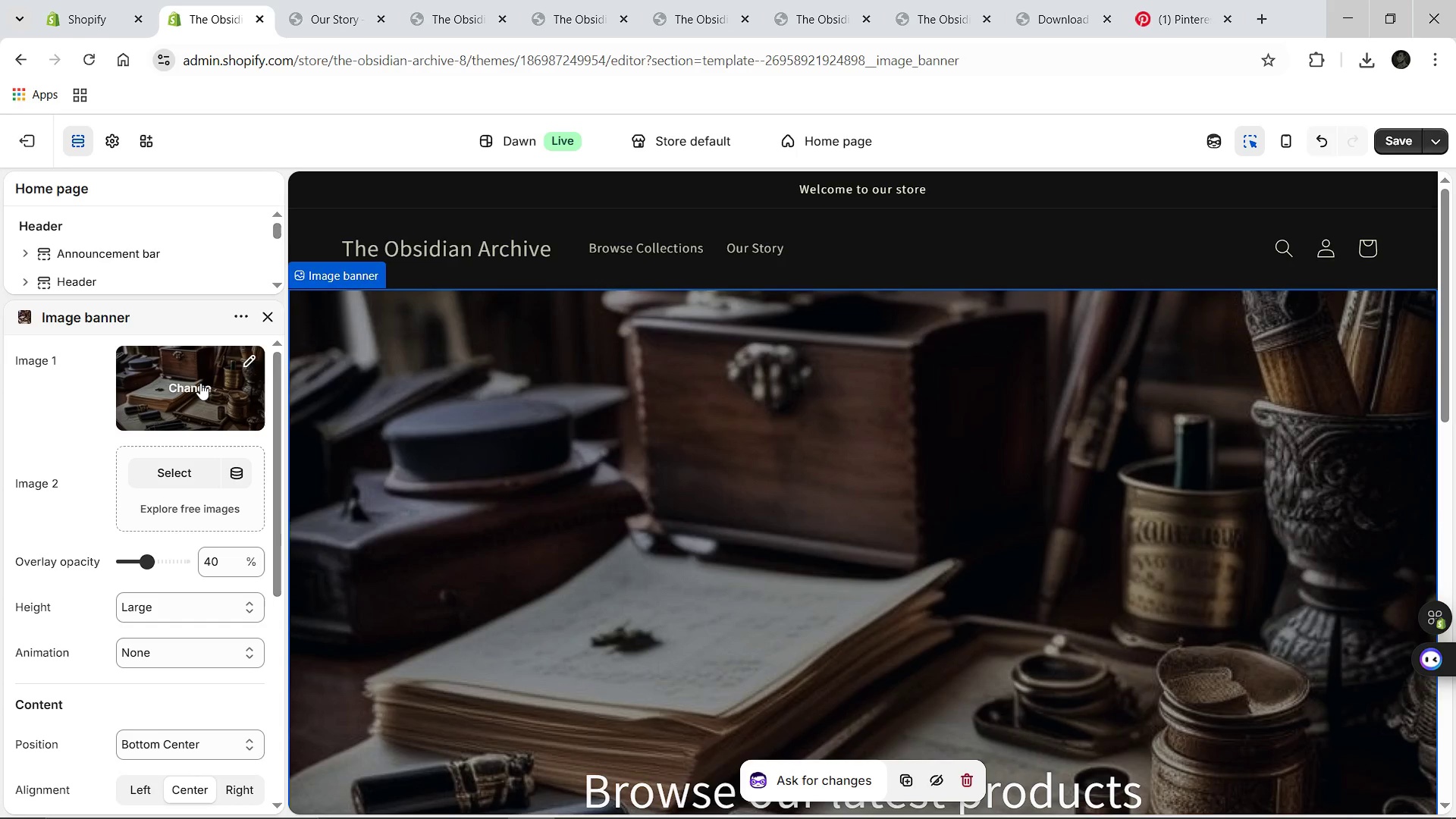 
left_click([1391, 143])
 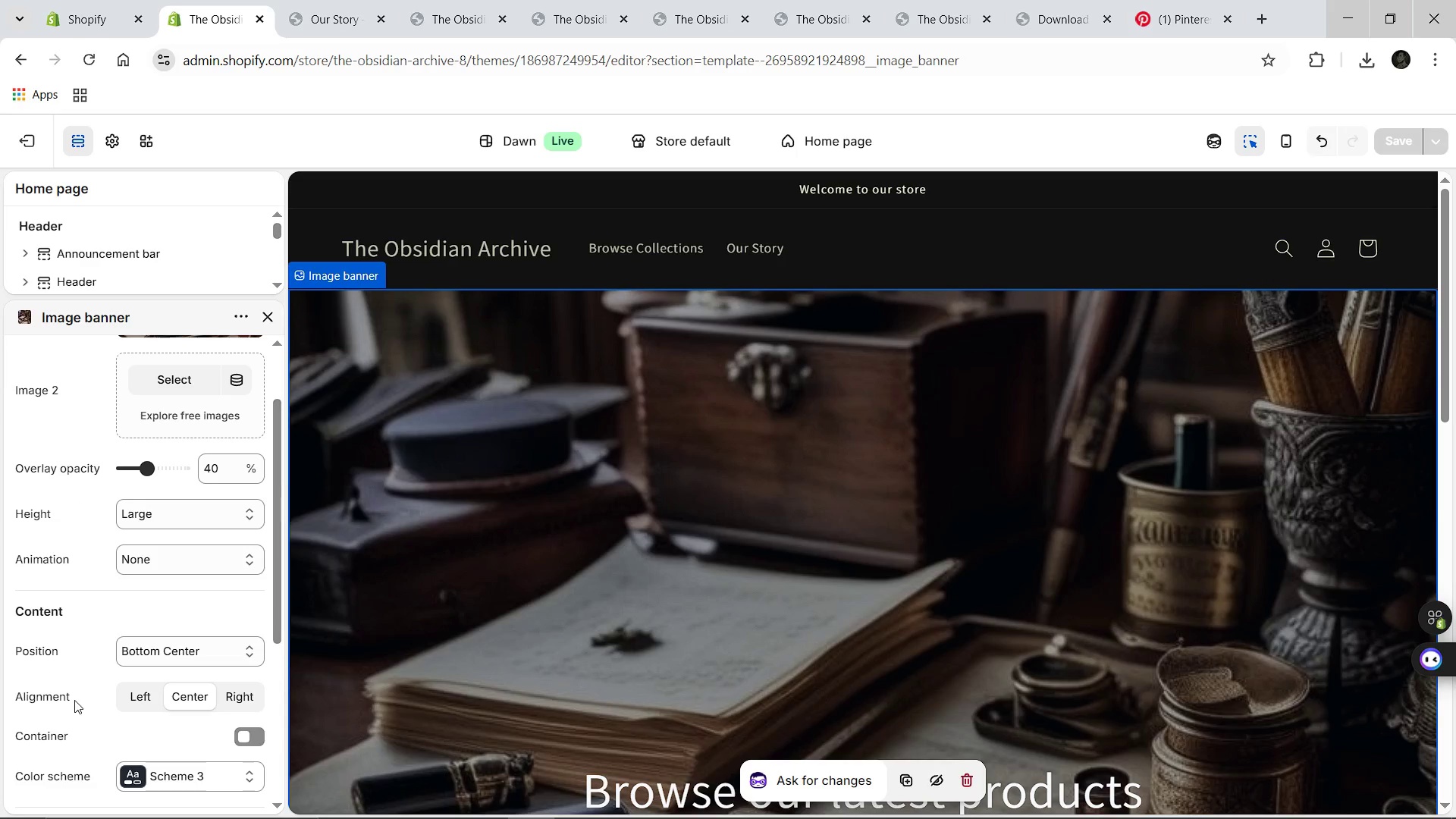 
wait(26.08)
 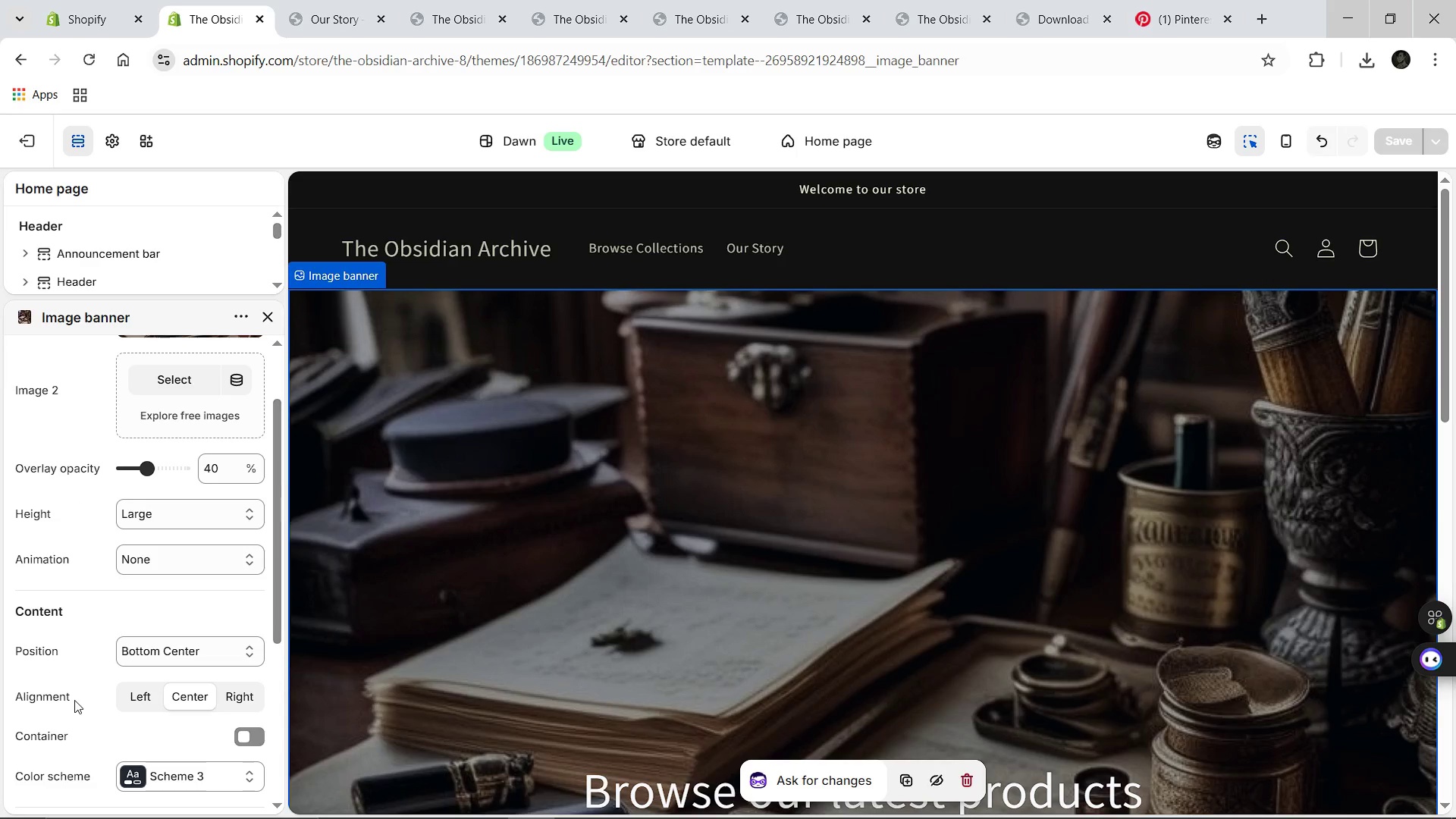 
left_click([243, 762])
 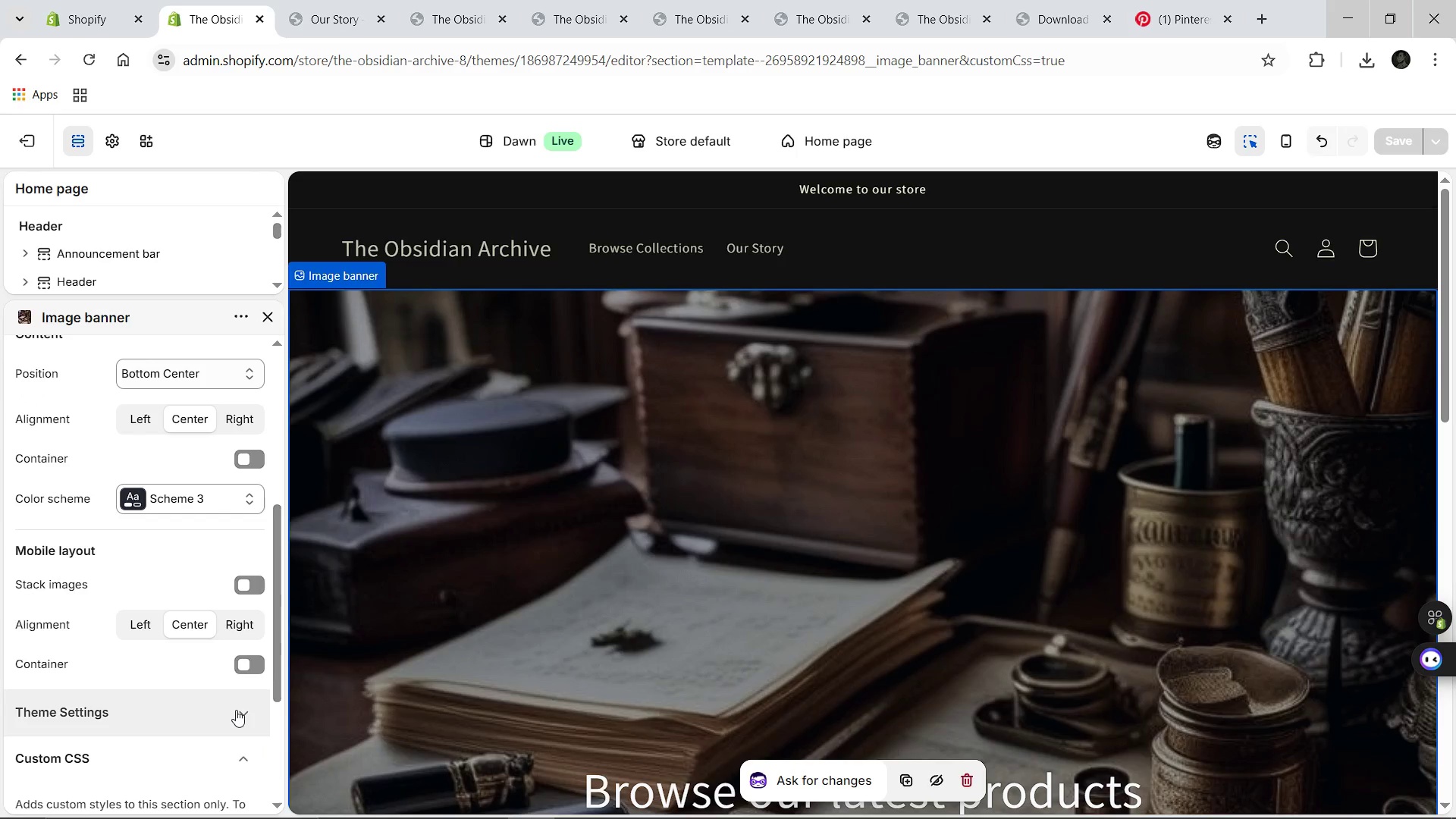 
left_click([236, 710])
 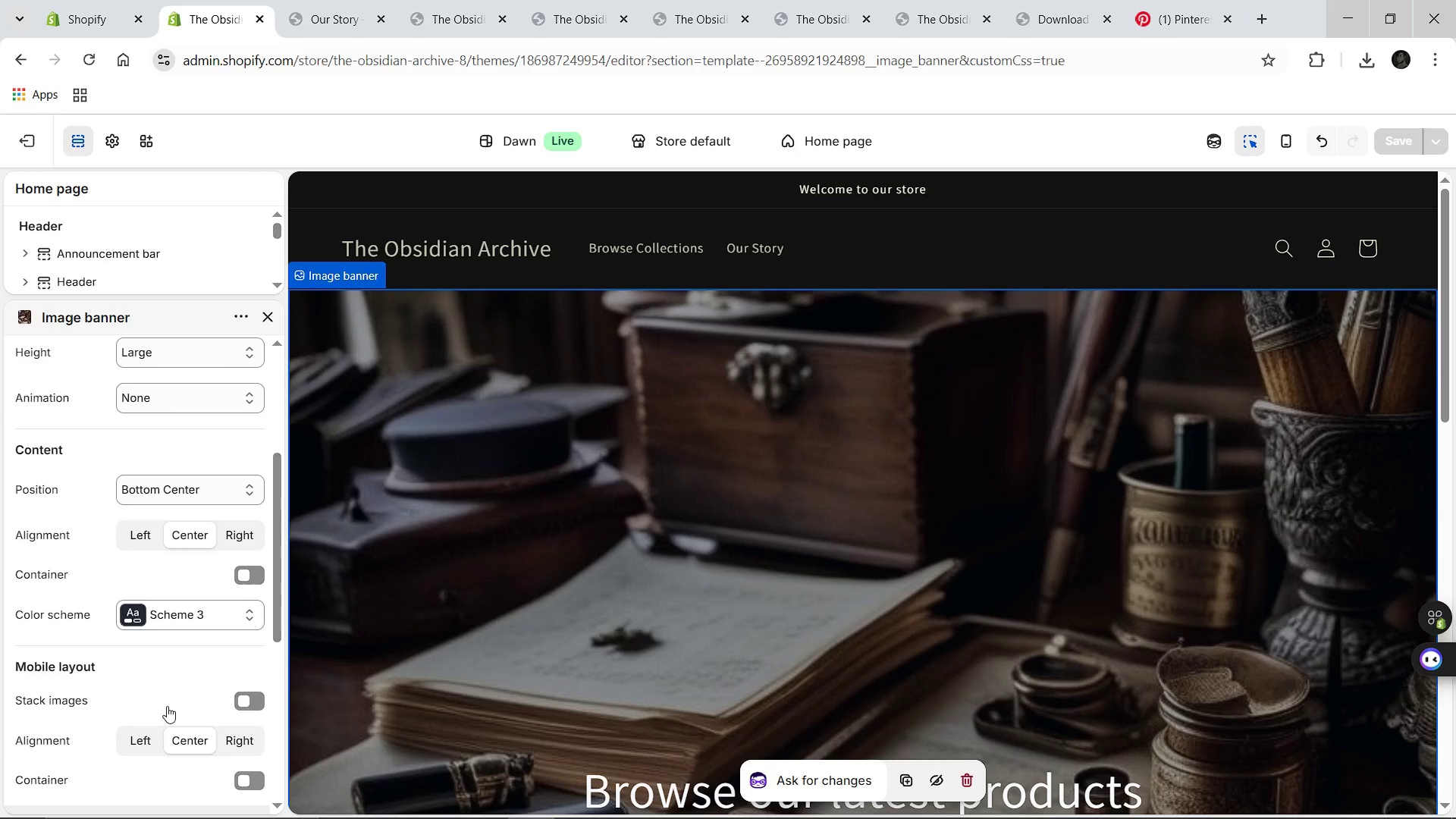 
wait(16.03)
 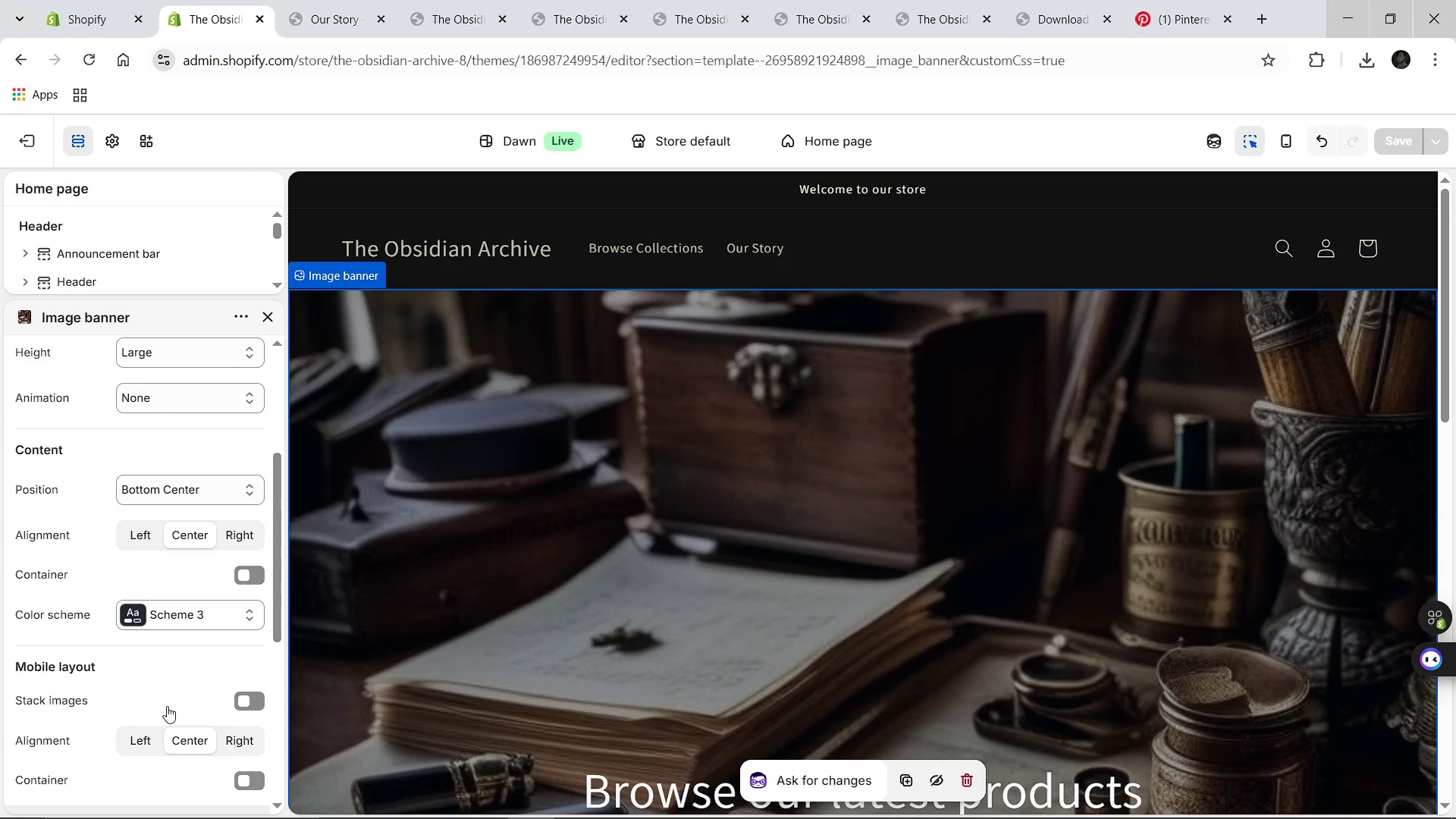 
left_click([266, 319])
 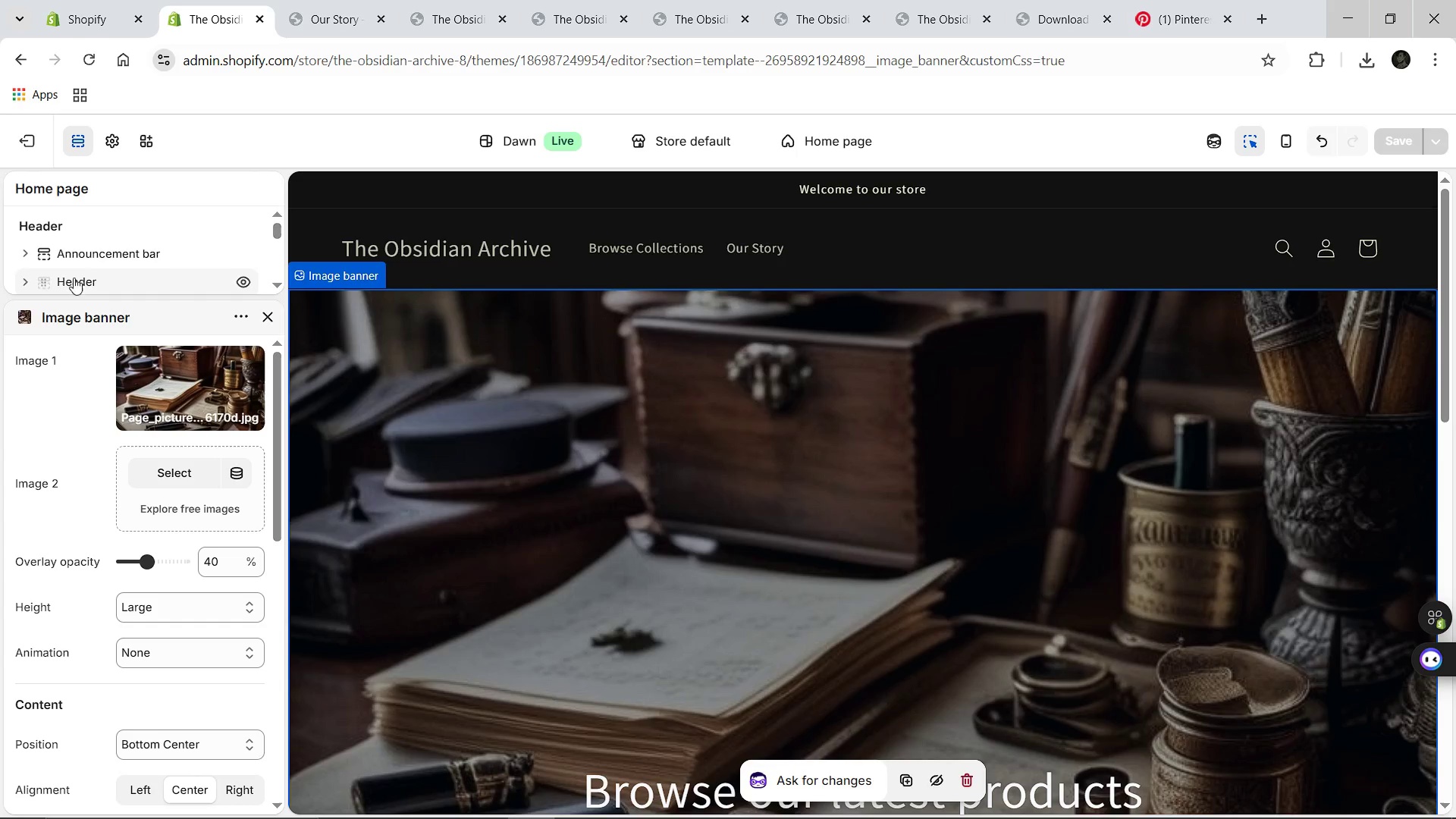 
wait(5.06)
 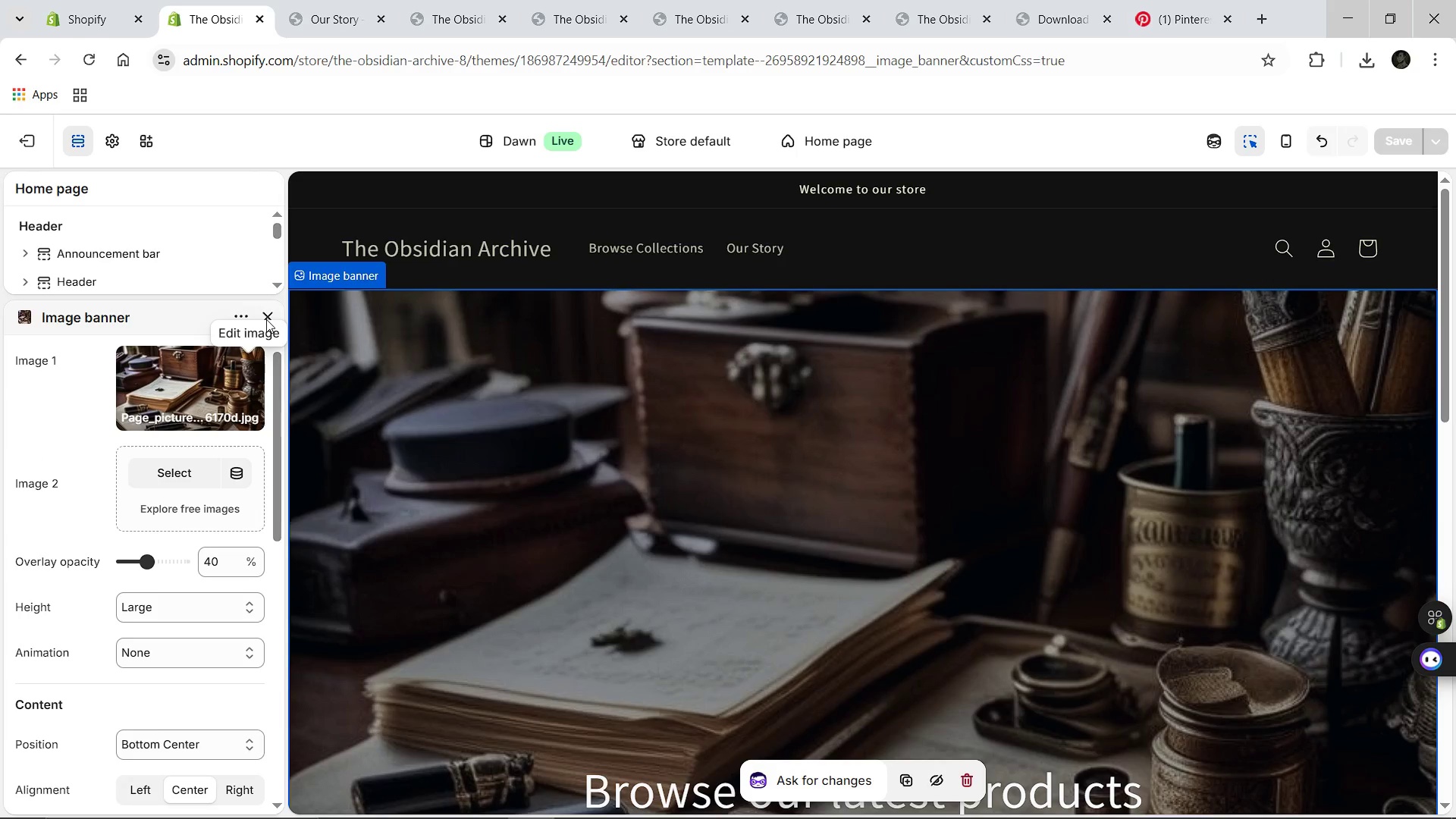 
left_click([259, 316])
 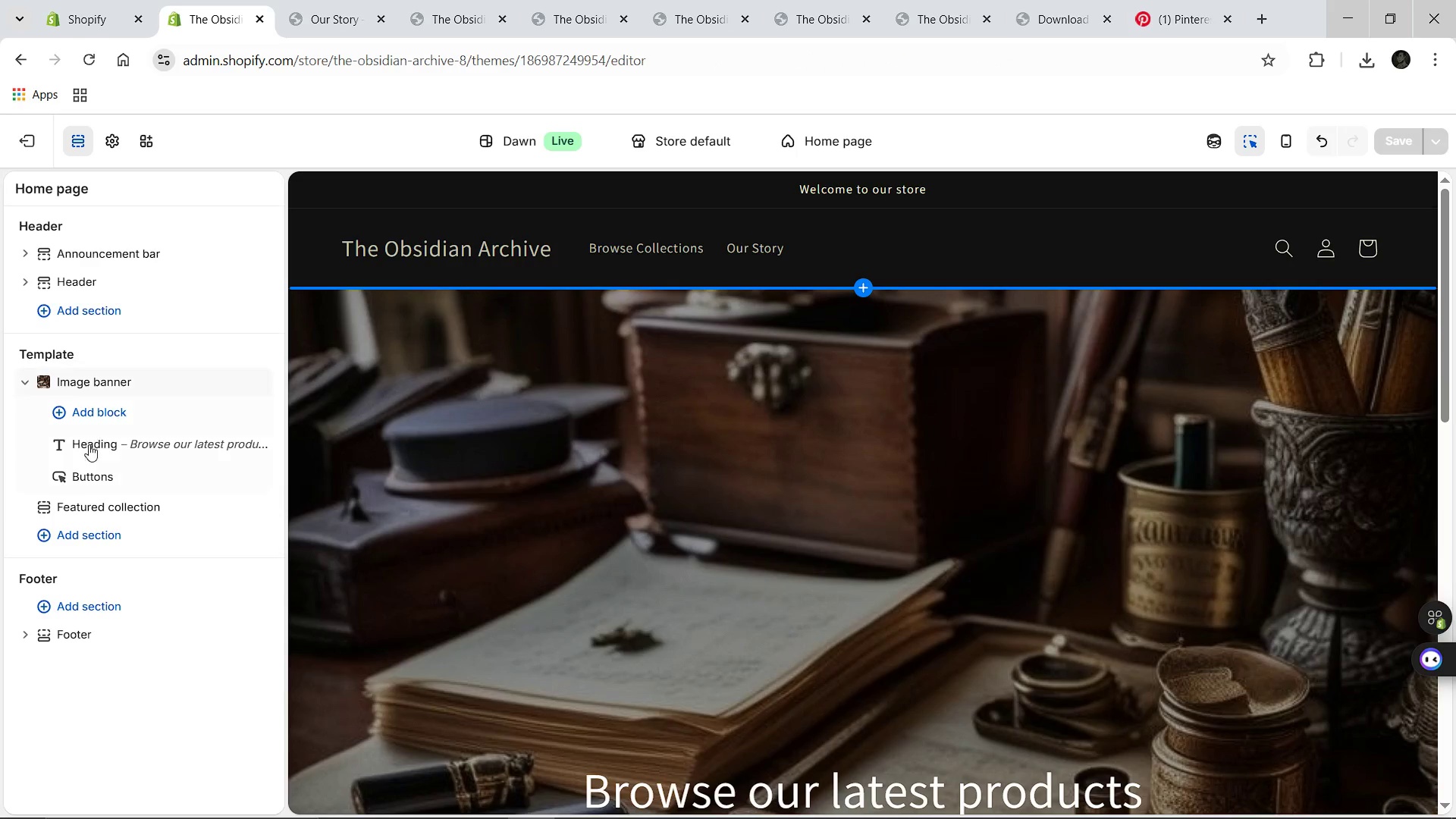 
left_click([83, 477])
 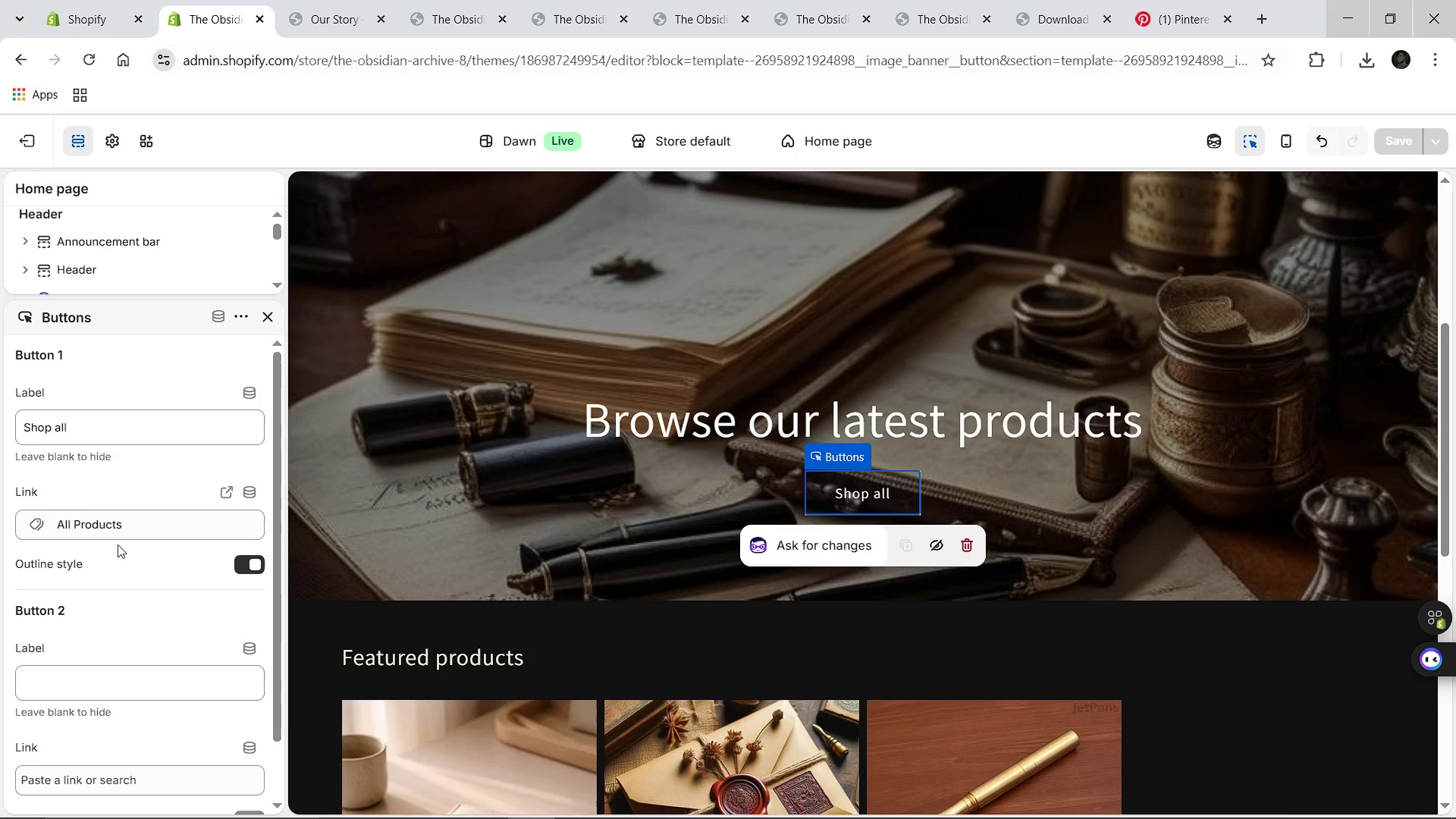 
wait(11.69)
 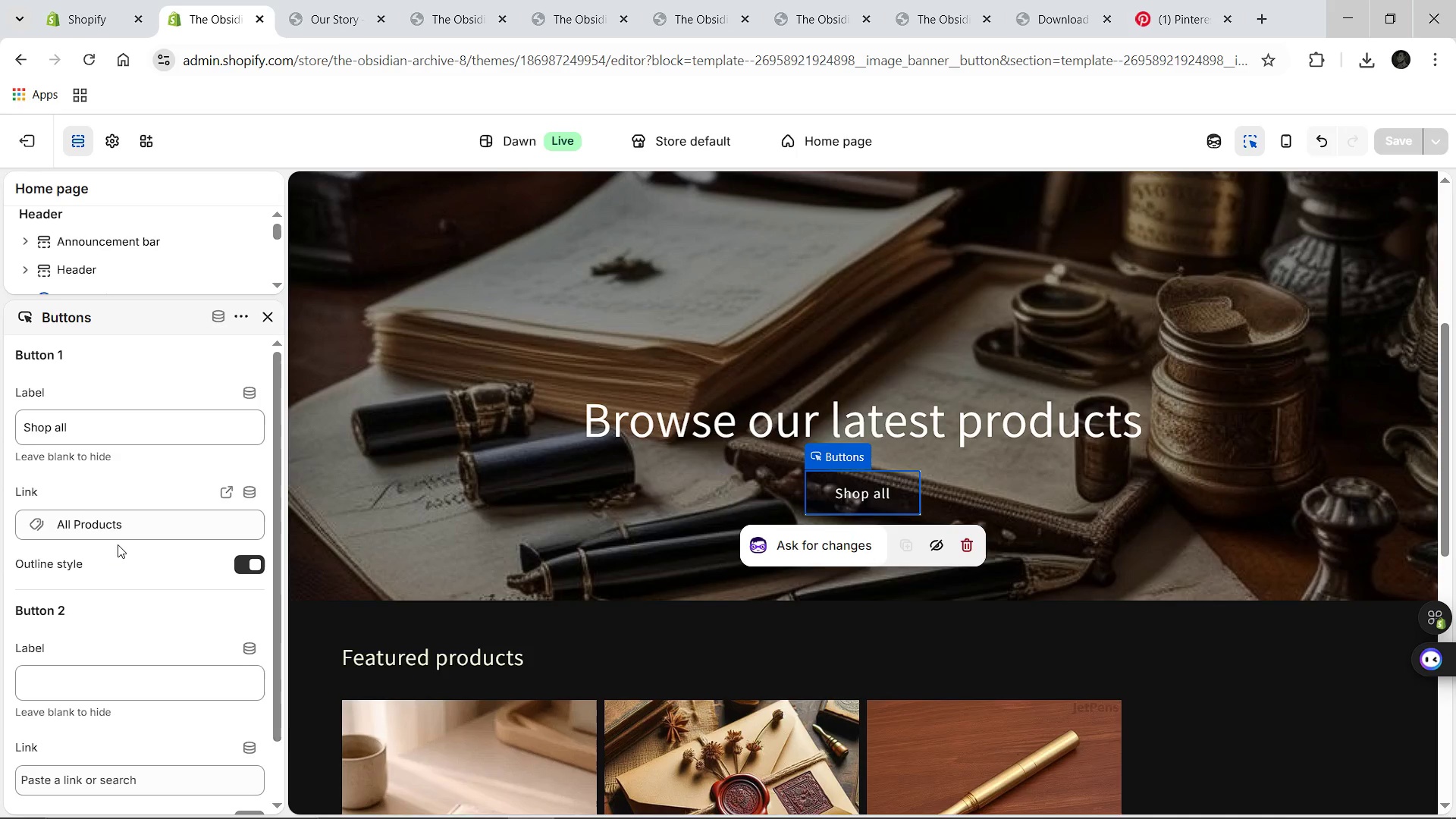 
left_click([108, 422])
 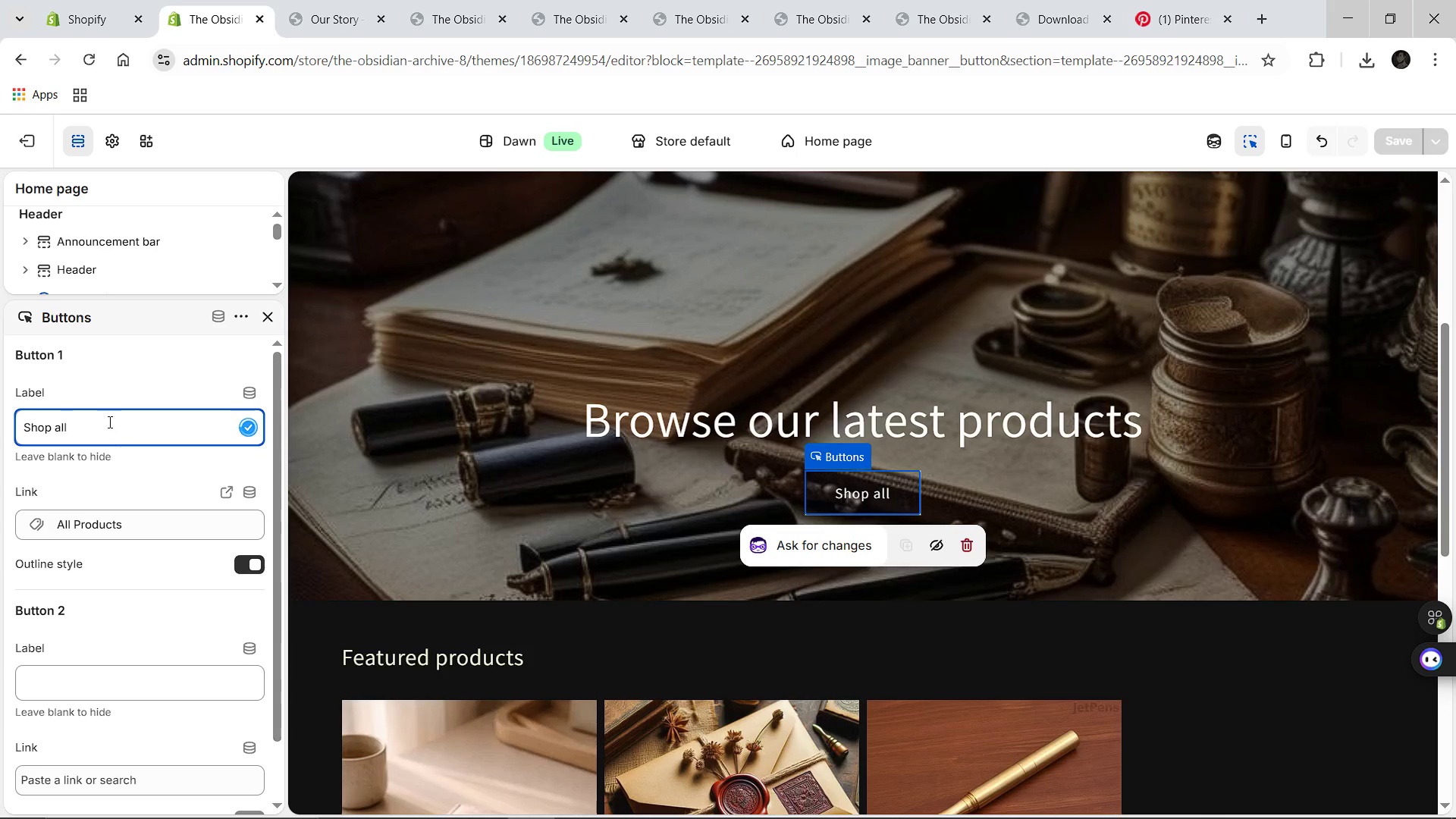 
hold_key(key=Backspace, duration=1.14)
 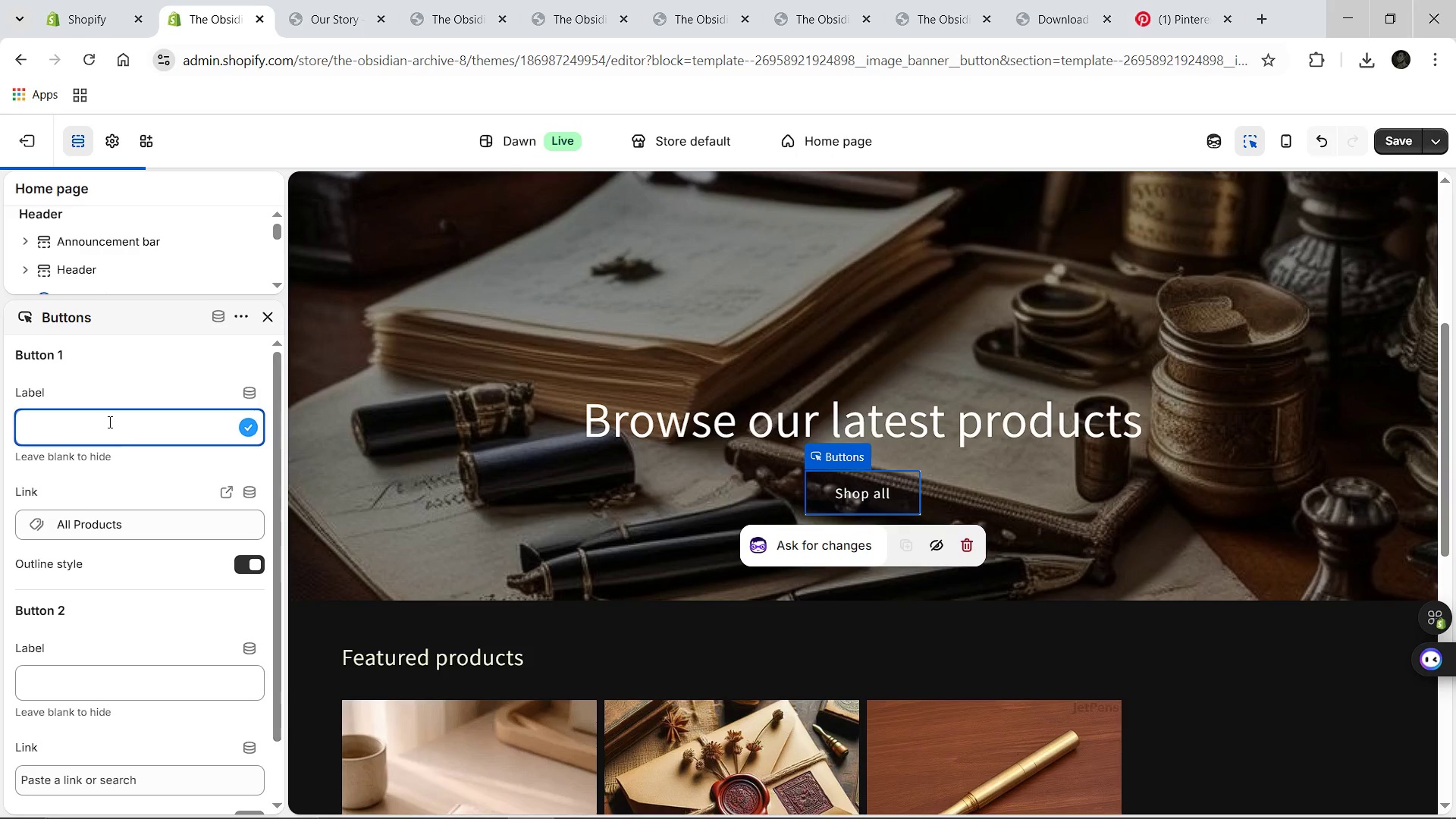 
hold_key(key=ShiftLeft, duration=0.42)
 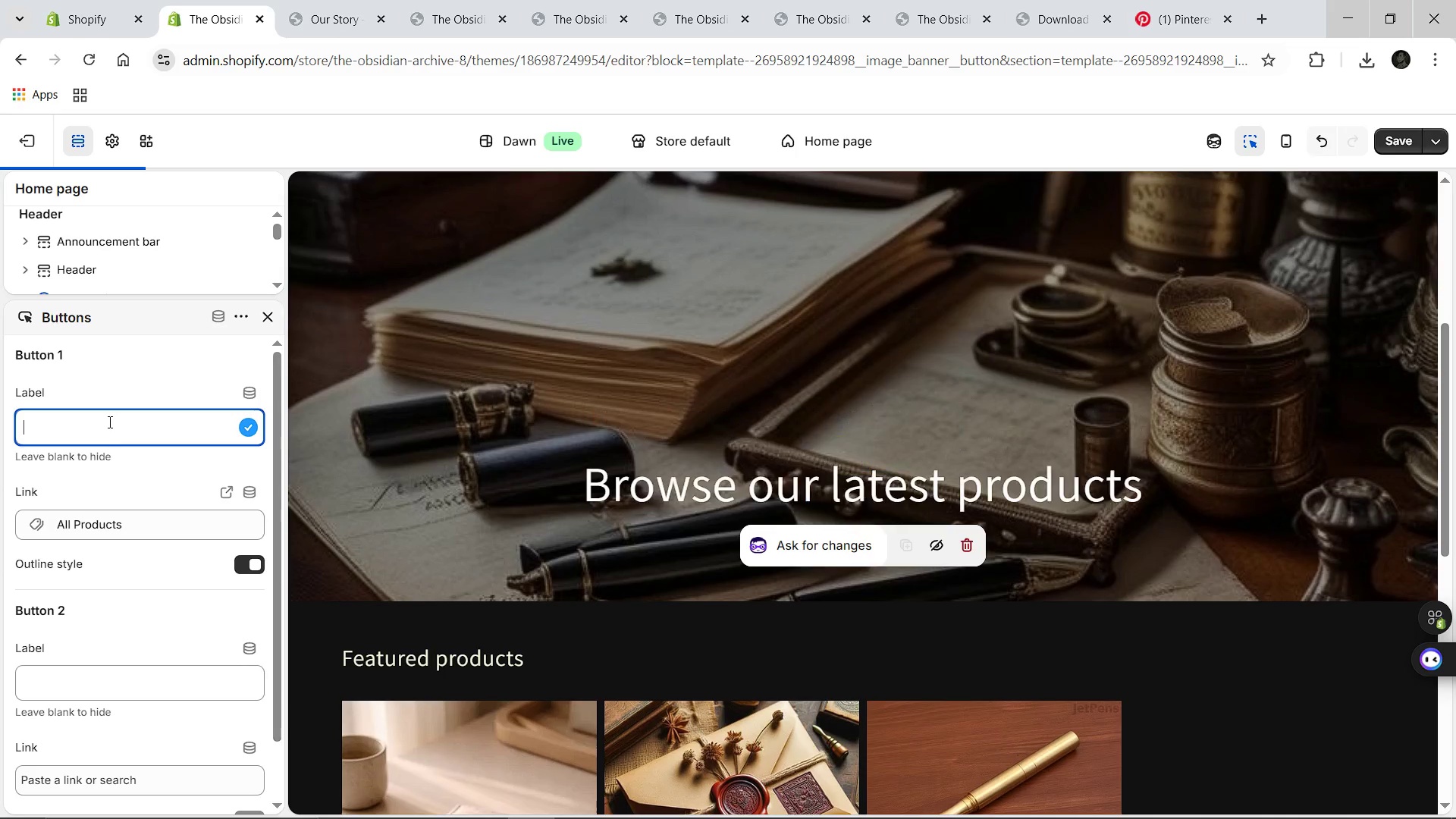 
type(Browse Collections)
 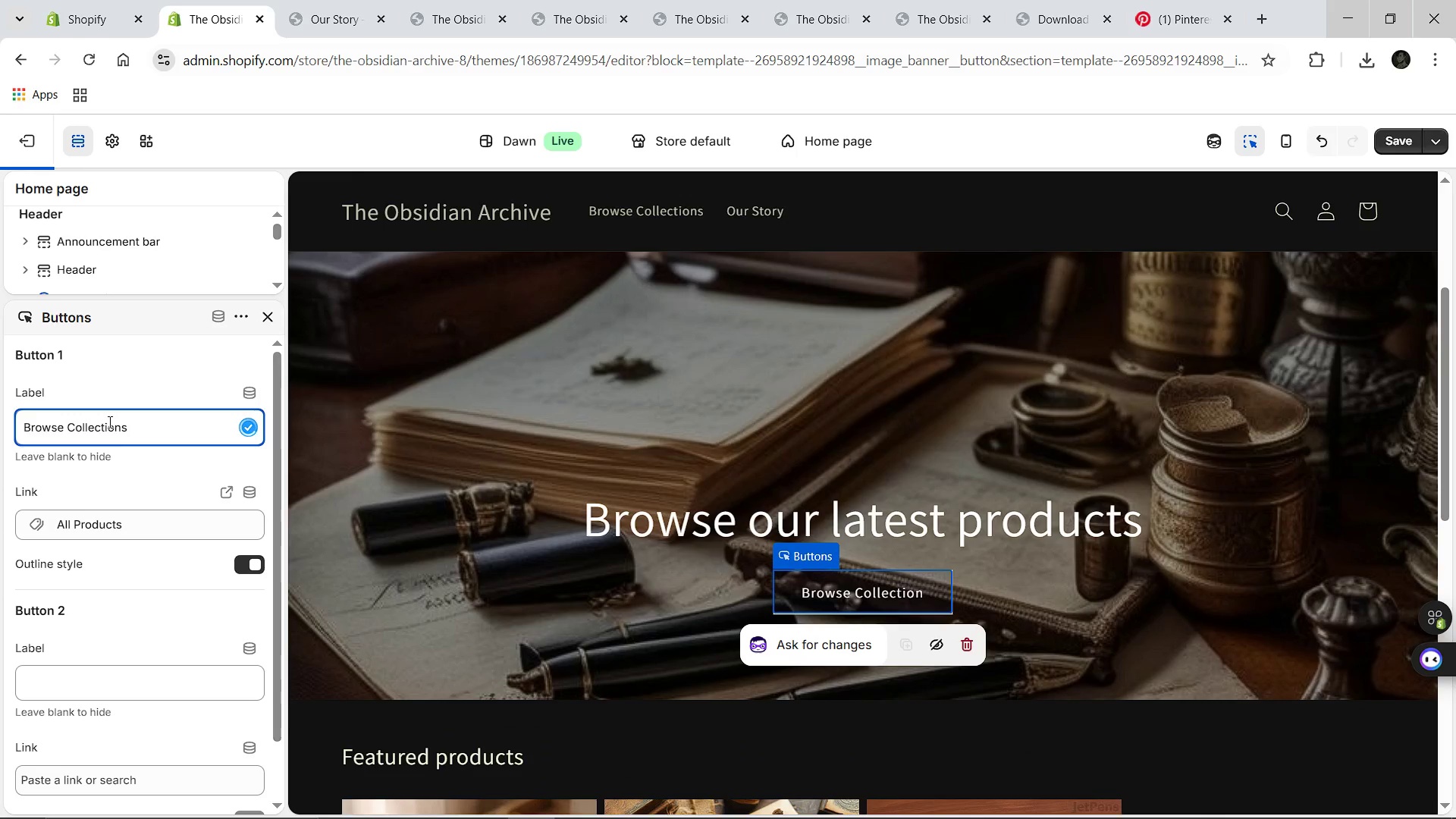 
wait(16.92)
 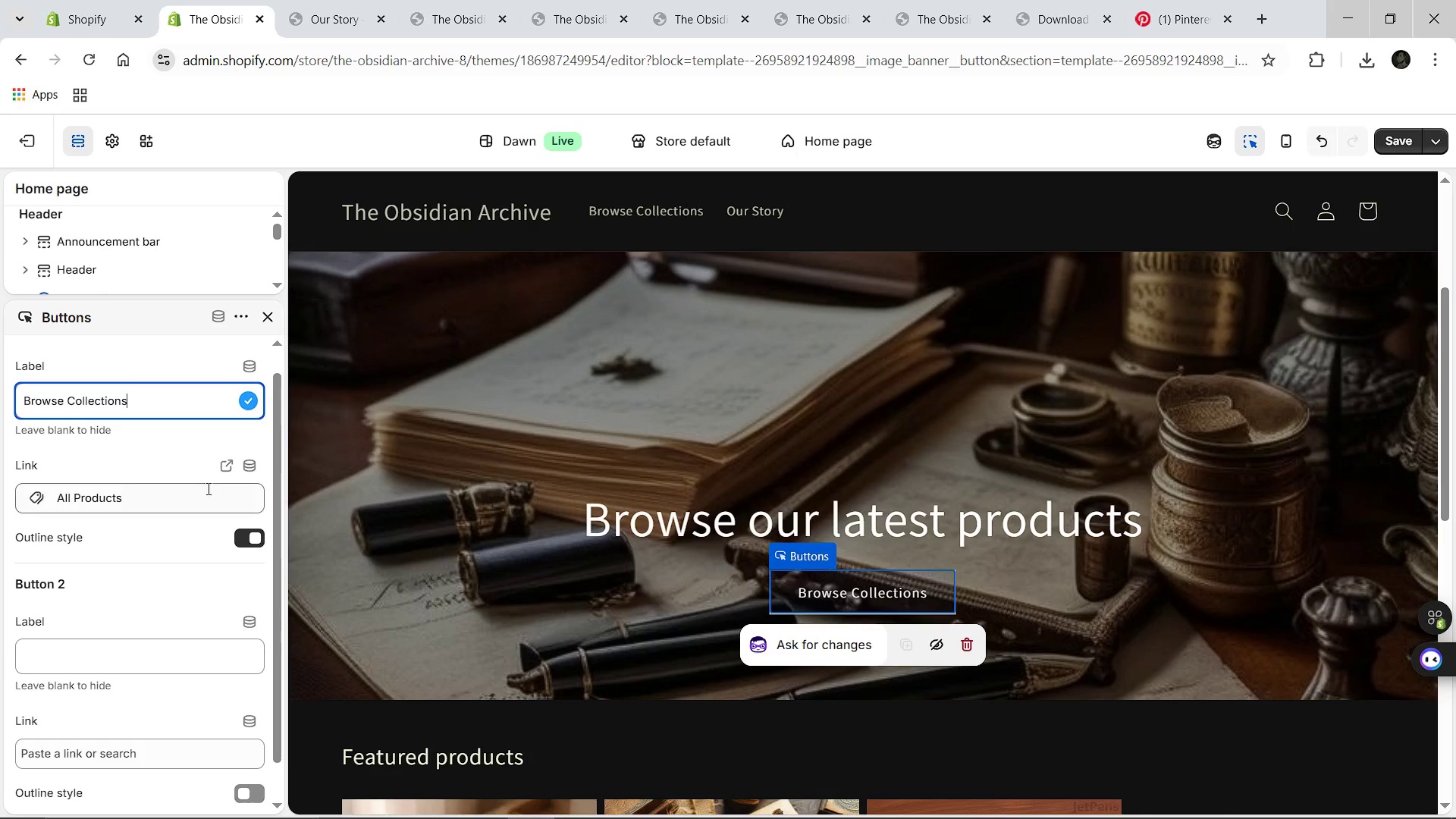 
left_click([1389, 143])
 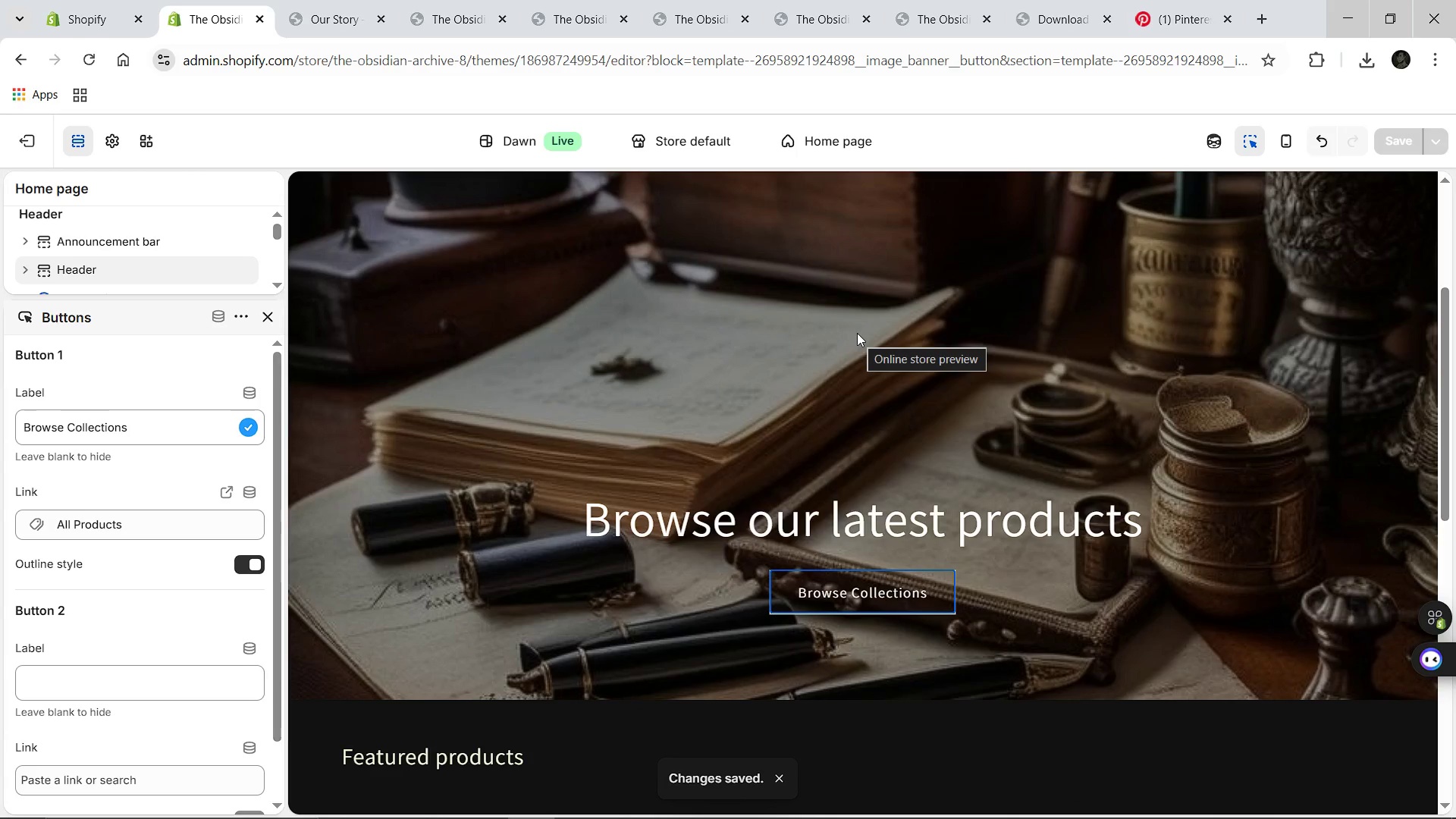 
wait(11.06)
 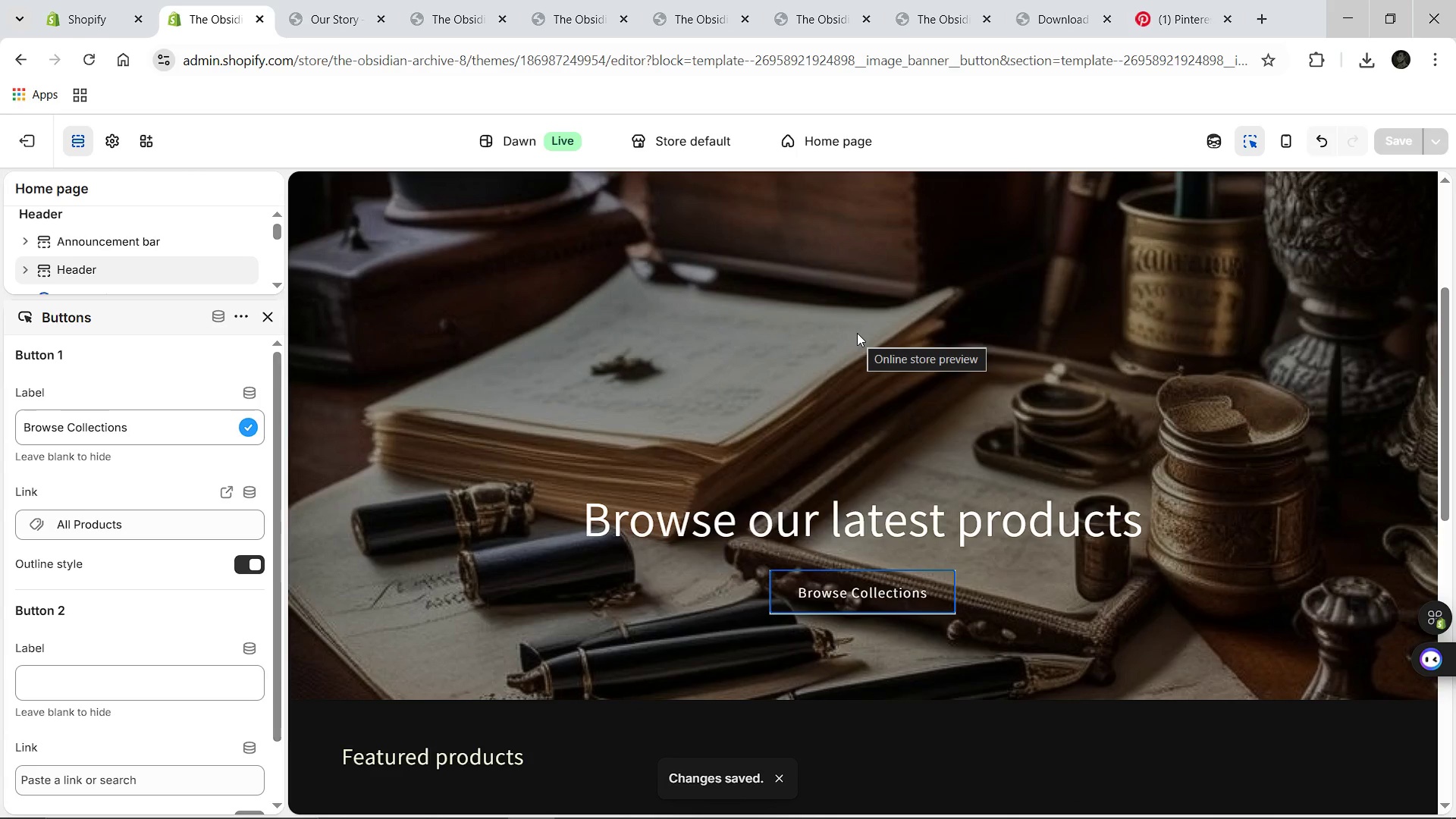 
left_click([269, 323])
 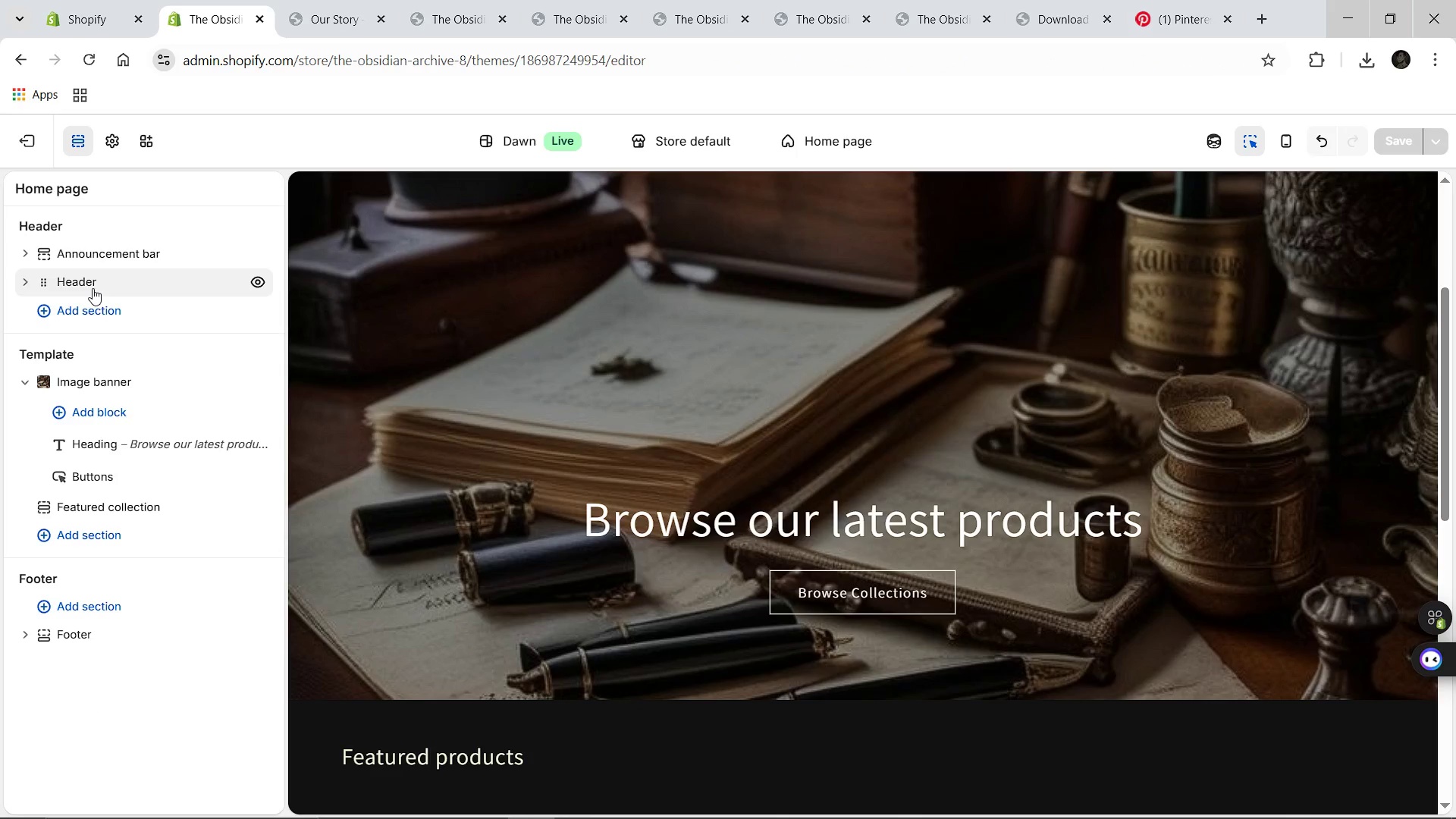 
left_click([93, 288])
 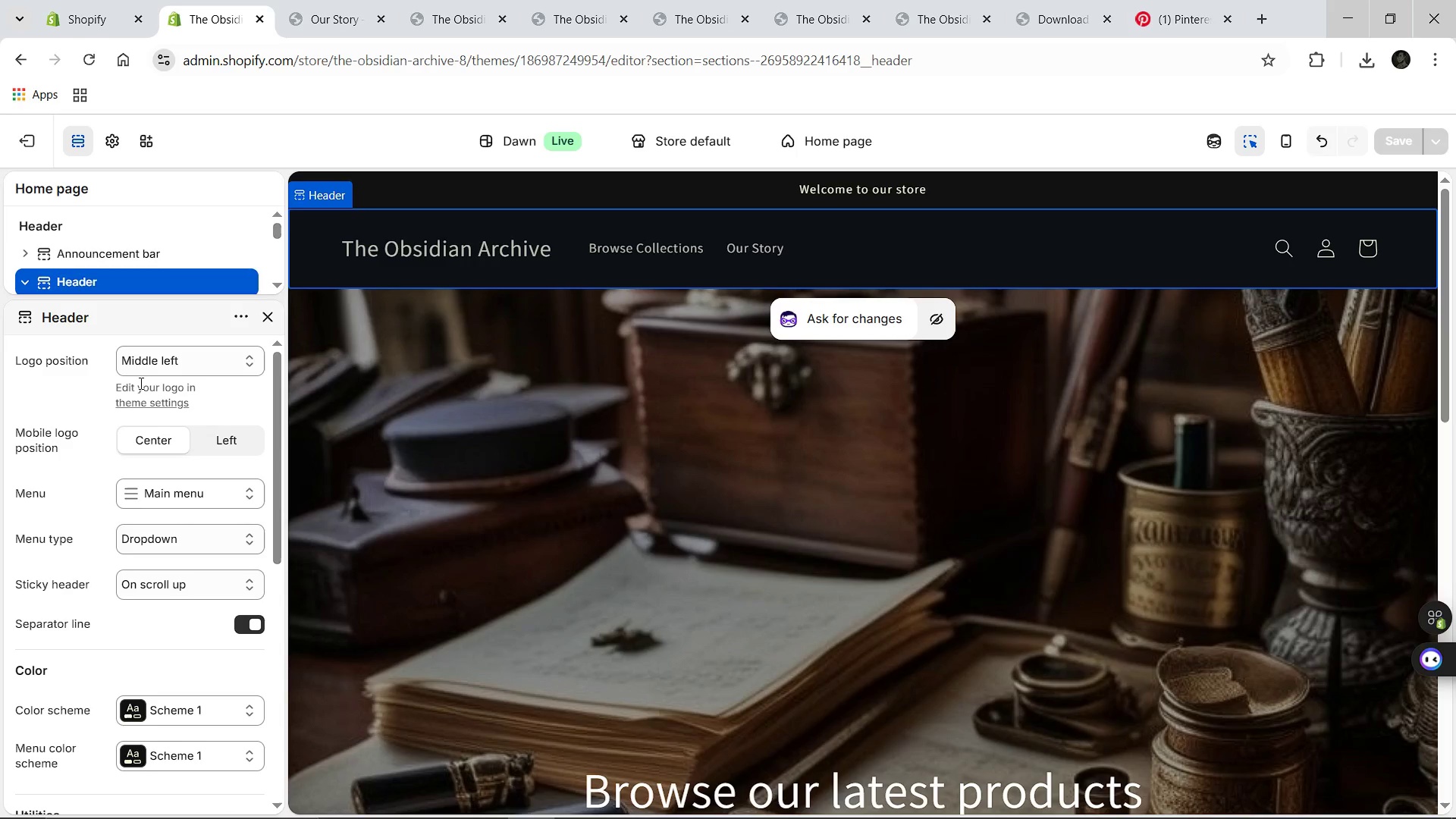 
wait(7.42)
 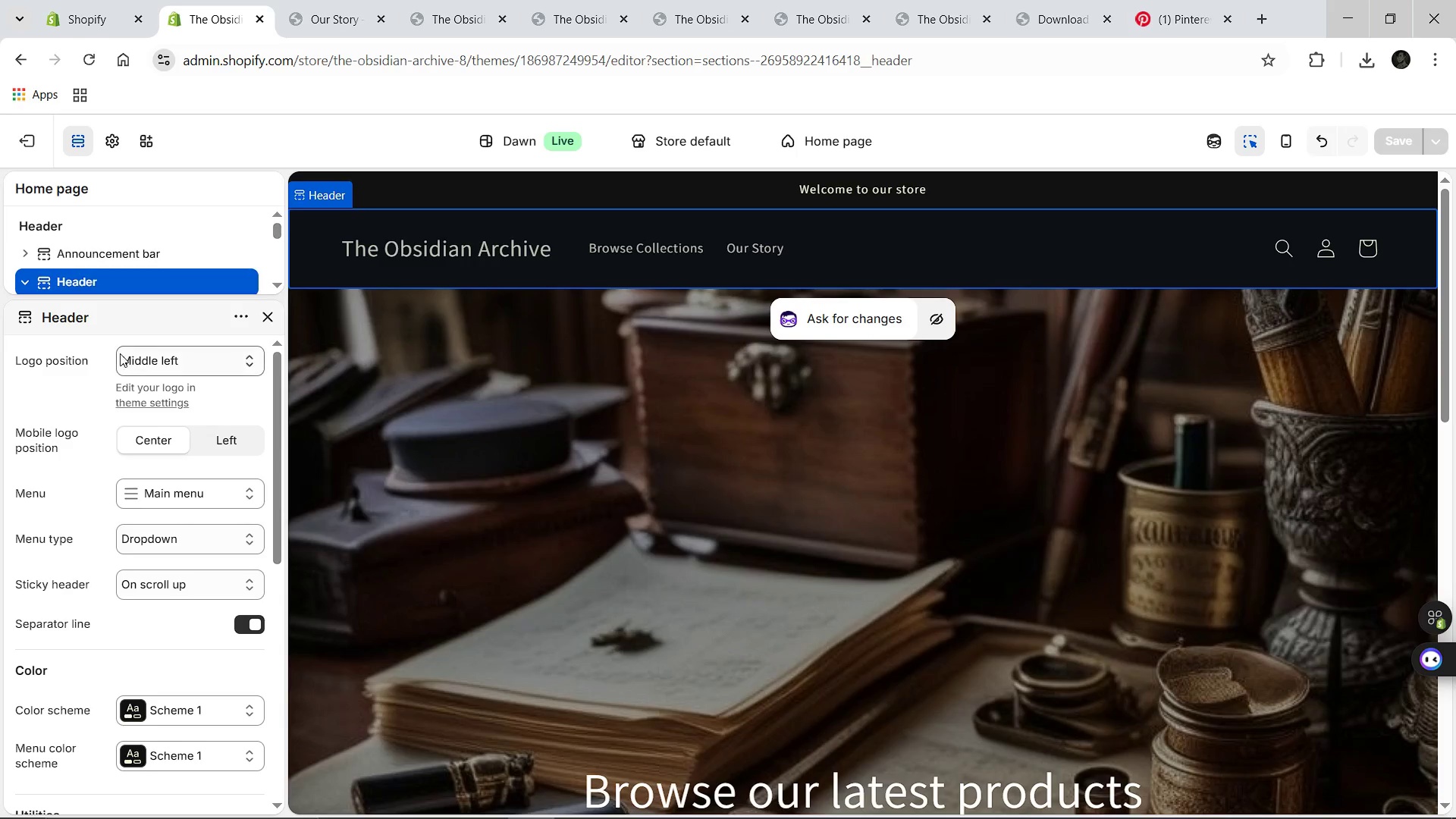 
type(Prese)
 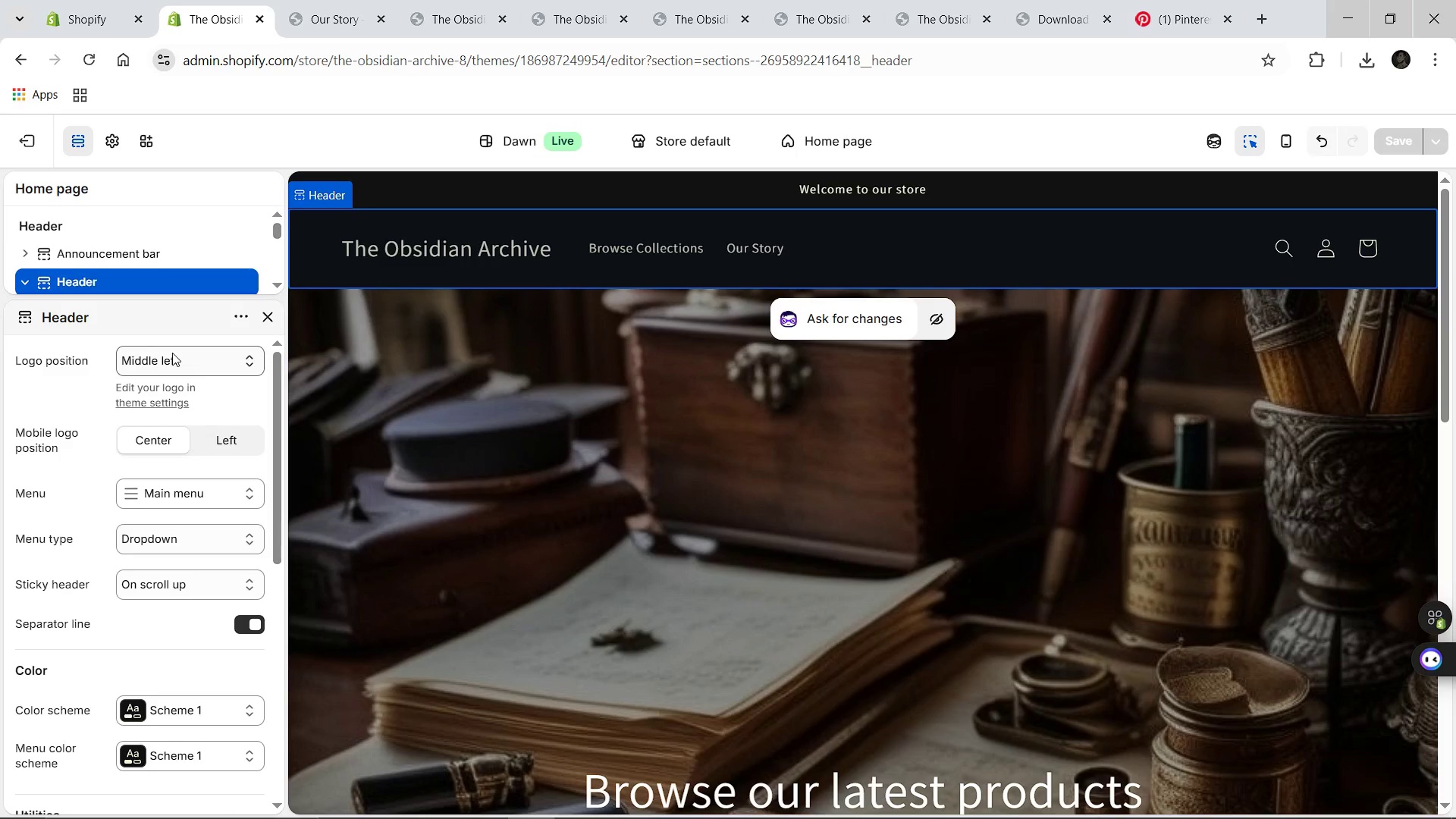 
left_click([172, 353])
 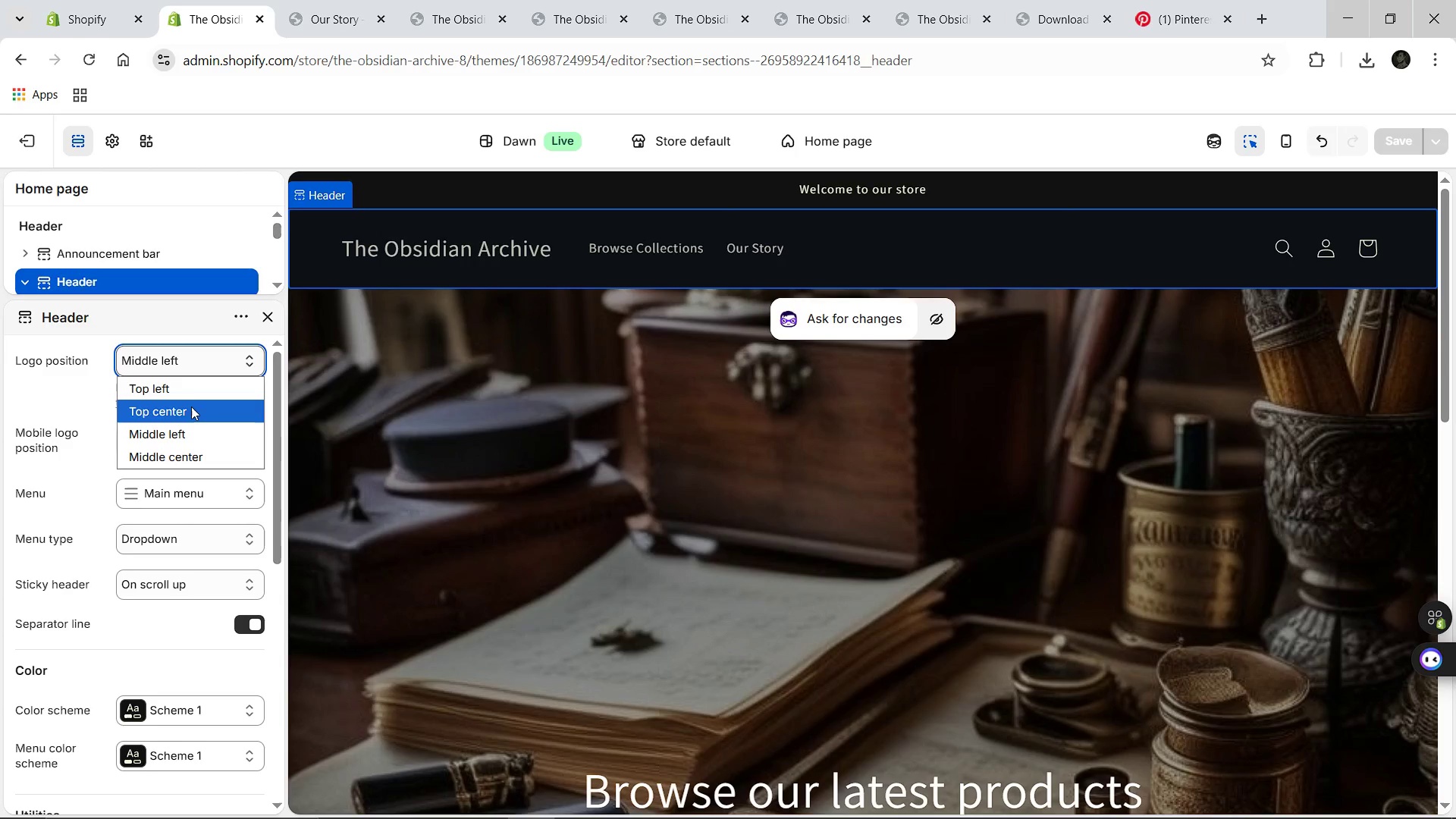 
left_click([188, 431])
 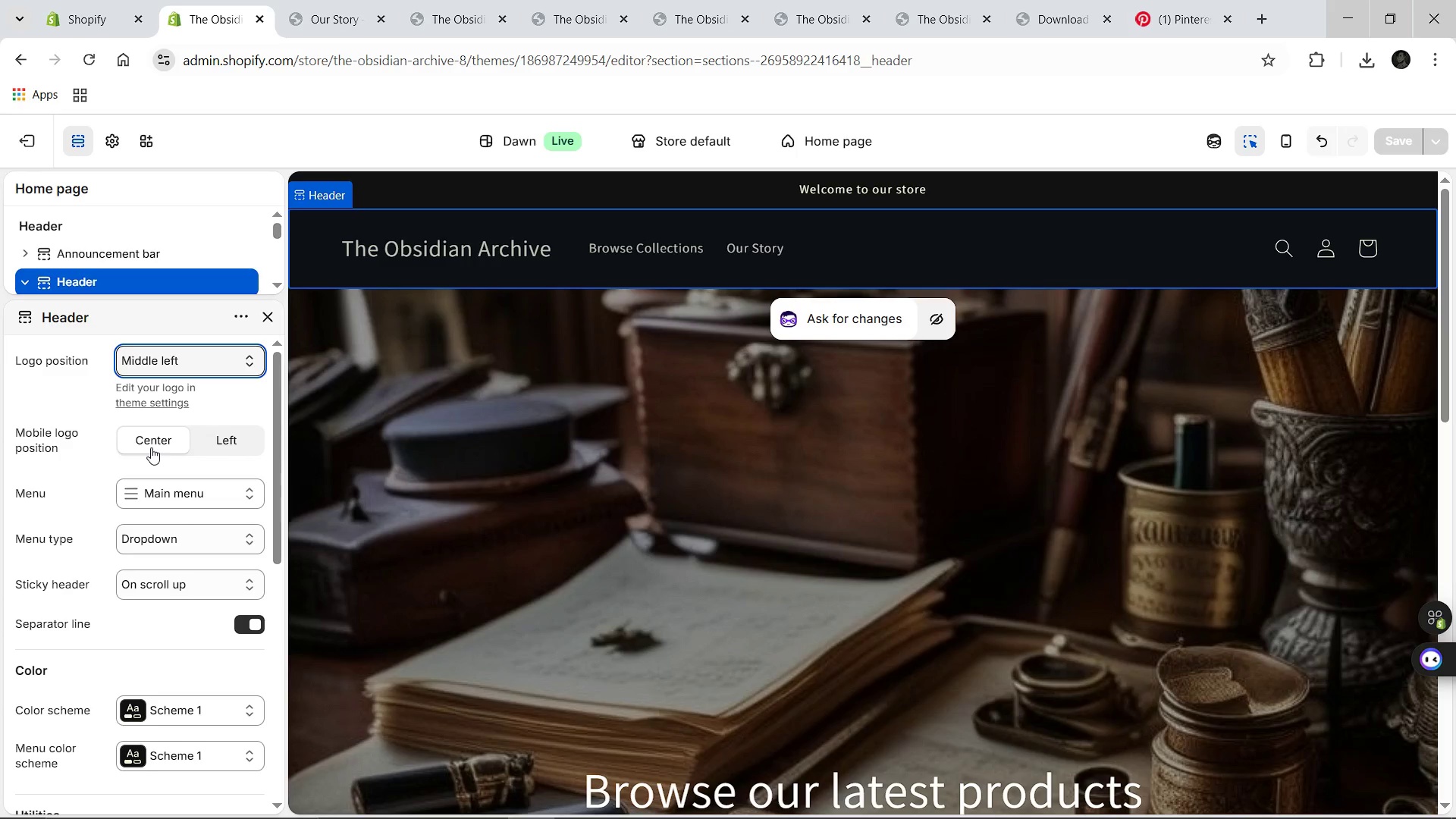 
mouse_move([124, 467])
 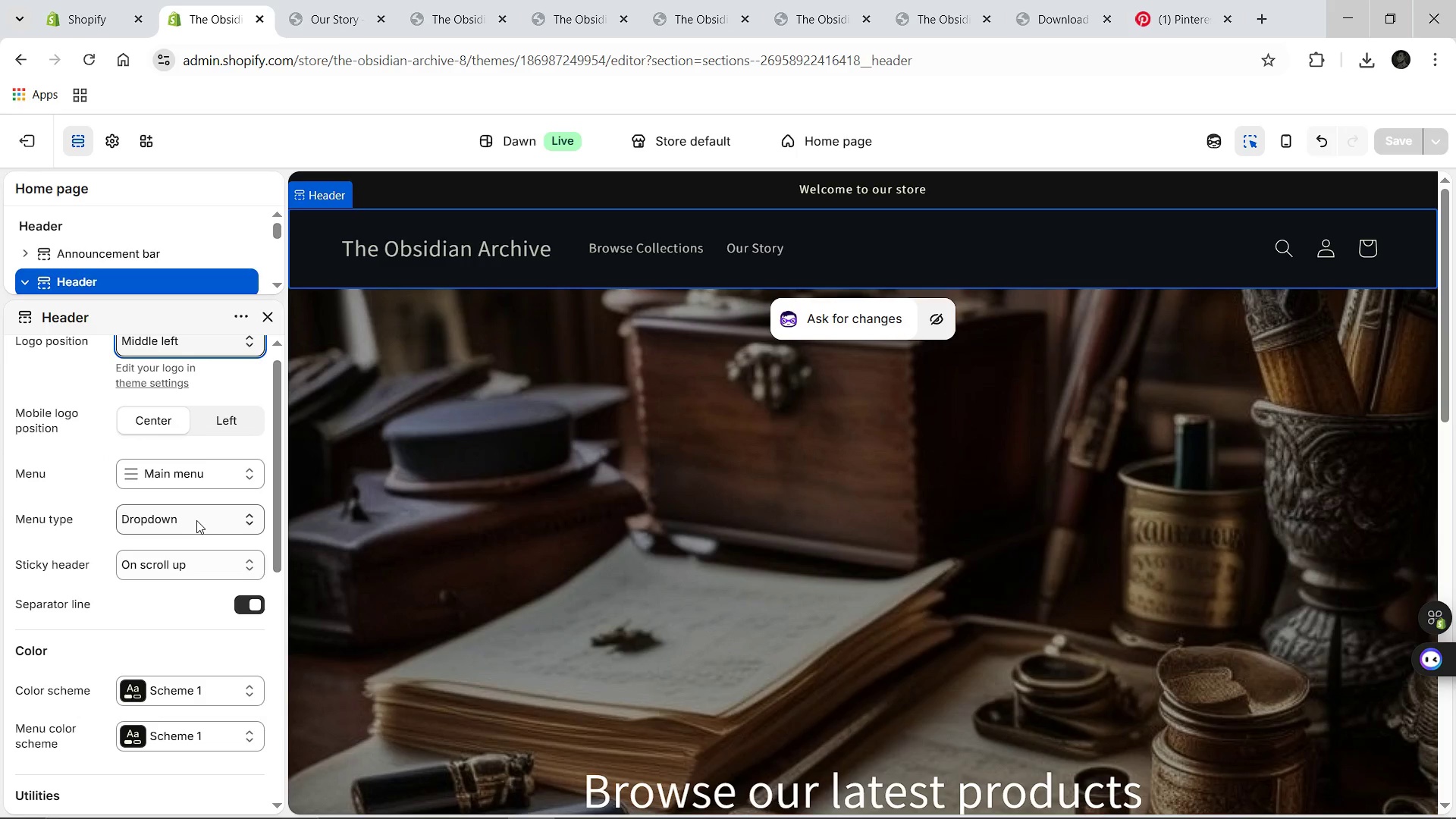 
left_click([196, 520])
 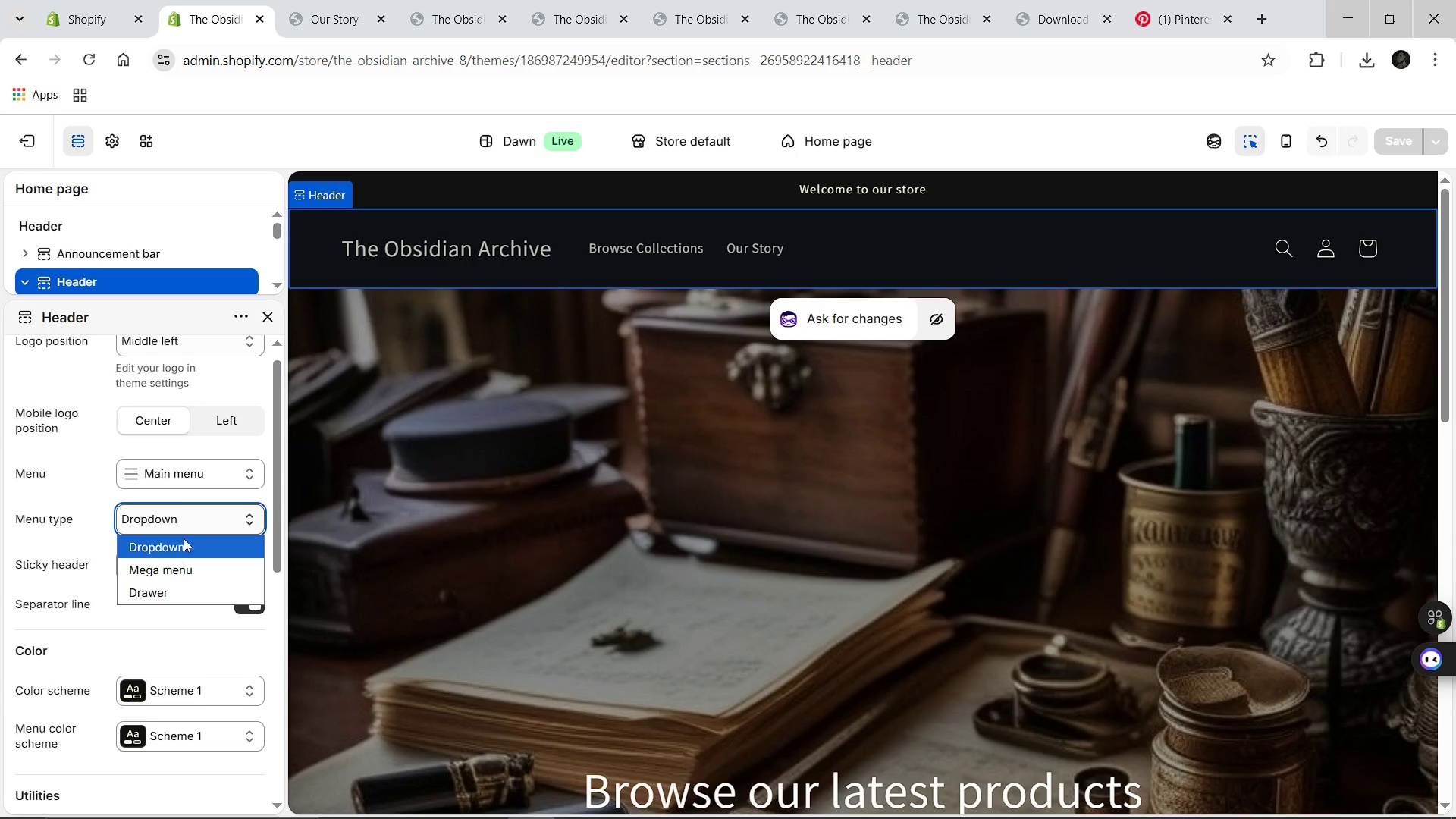 
left_click([182, 523])
 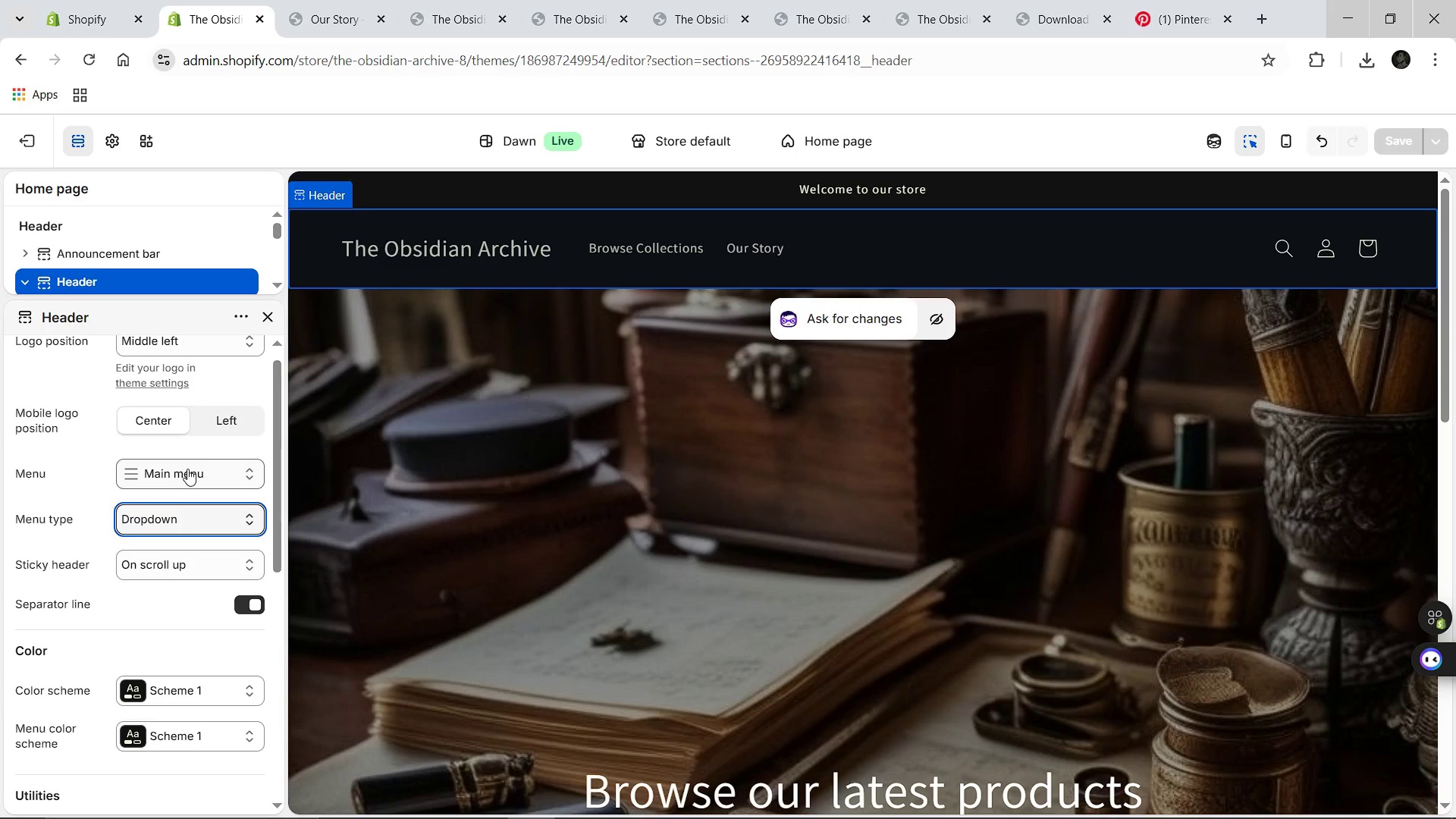 
left_click([187, 469])
 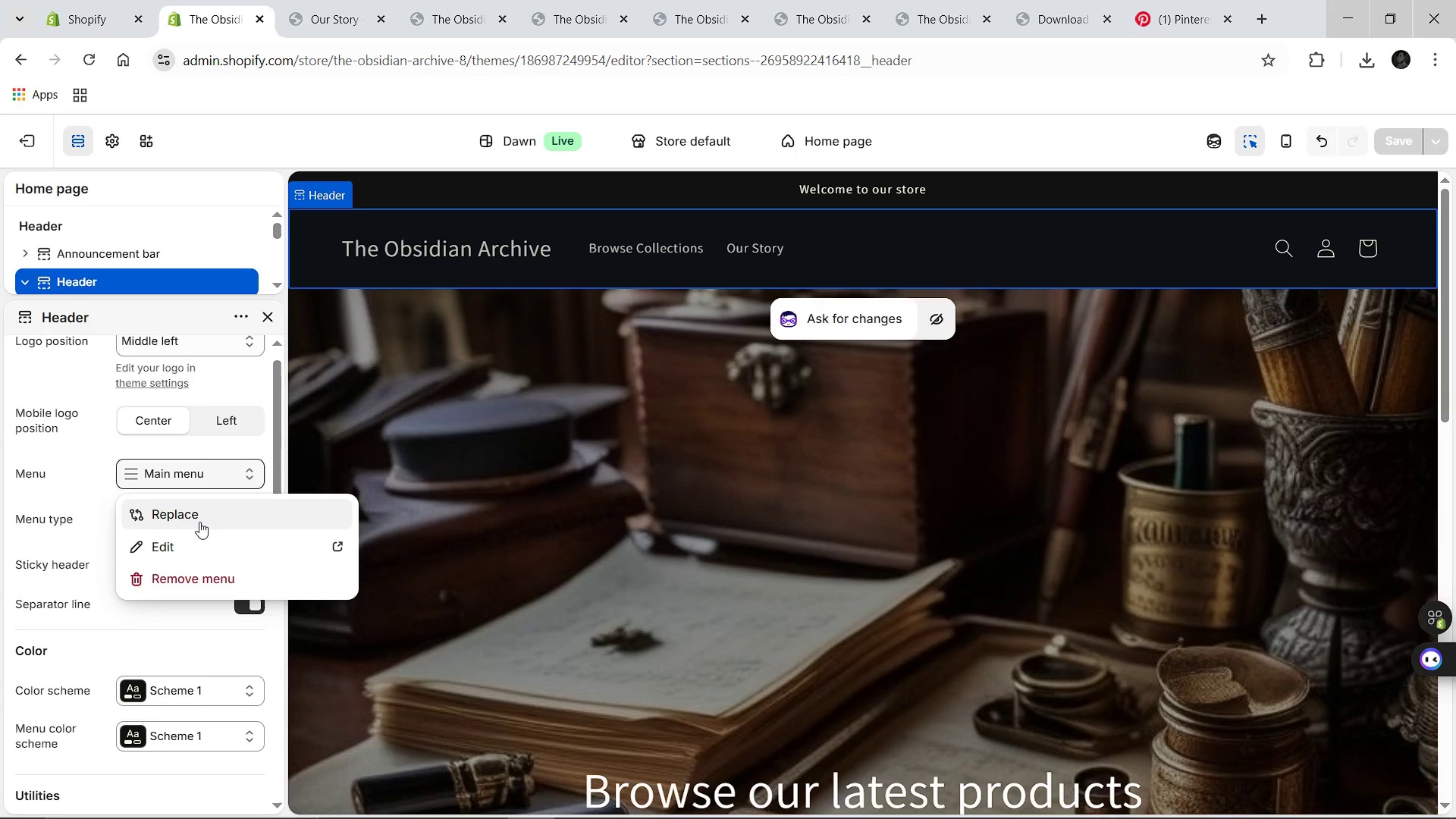 
wait(11.34)
 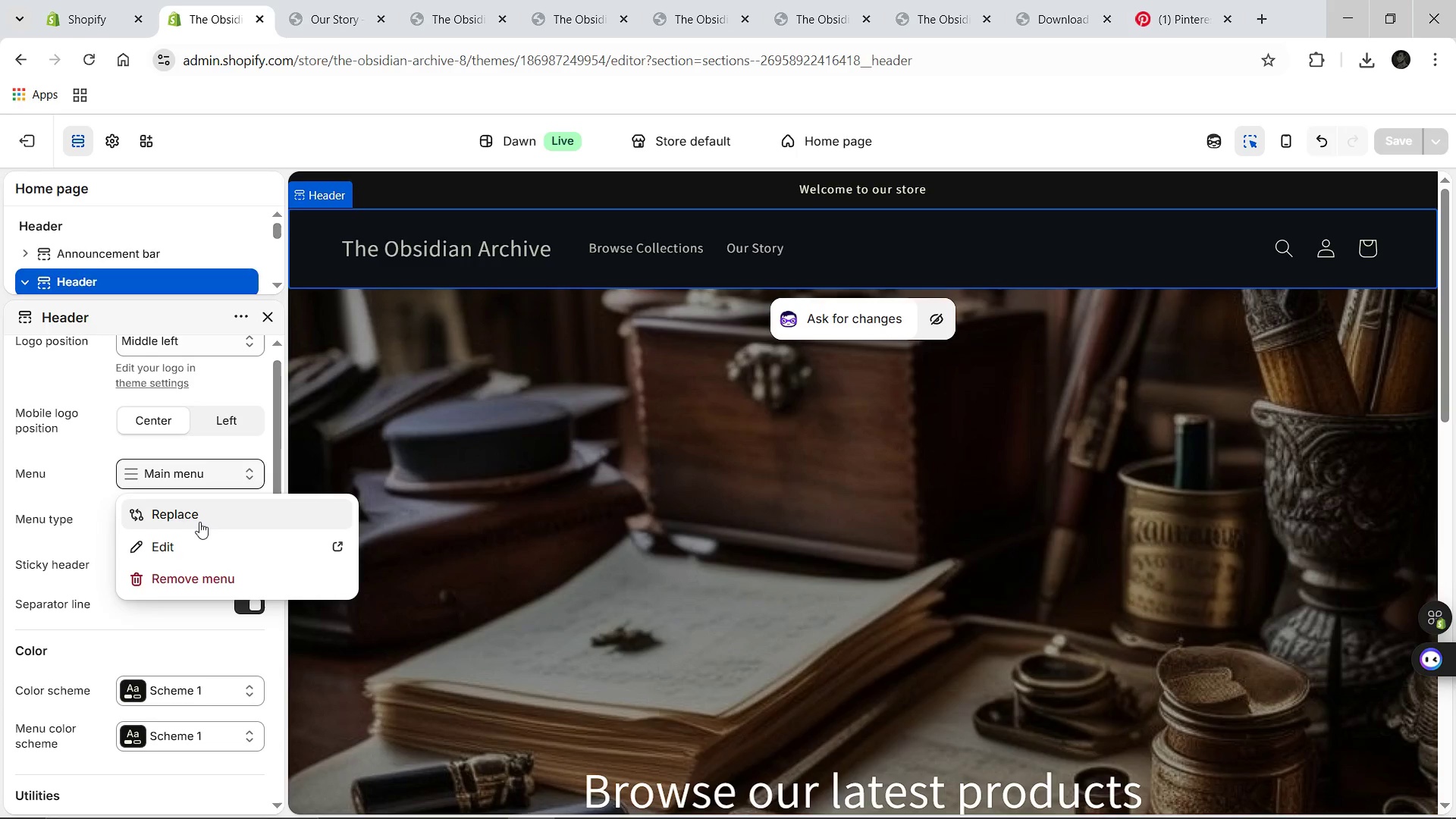 
left_click([183, 544])
 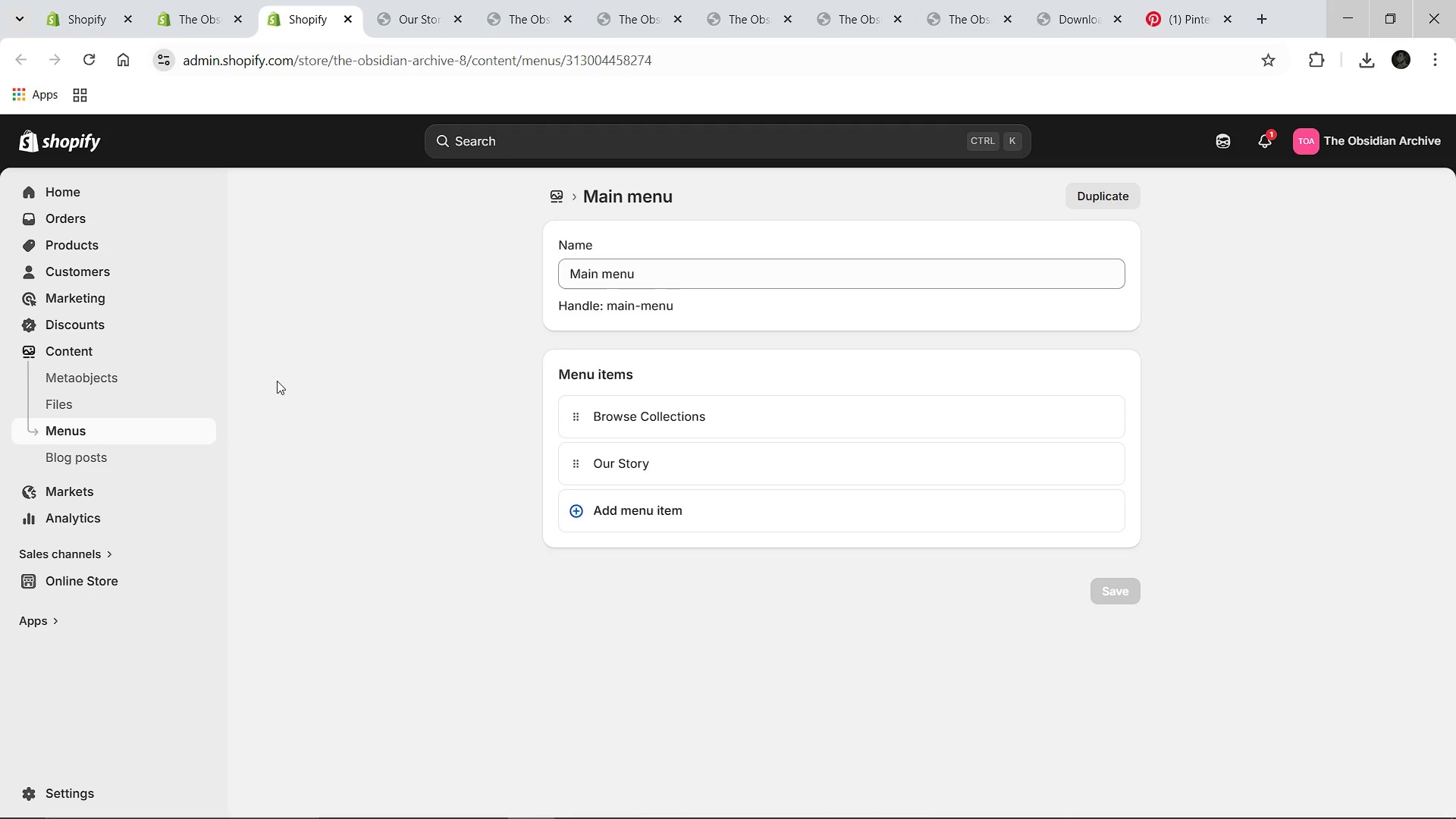 
wait(22.59)
 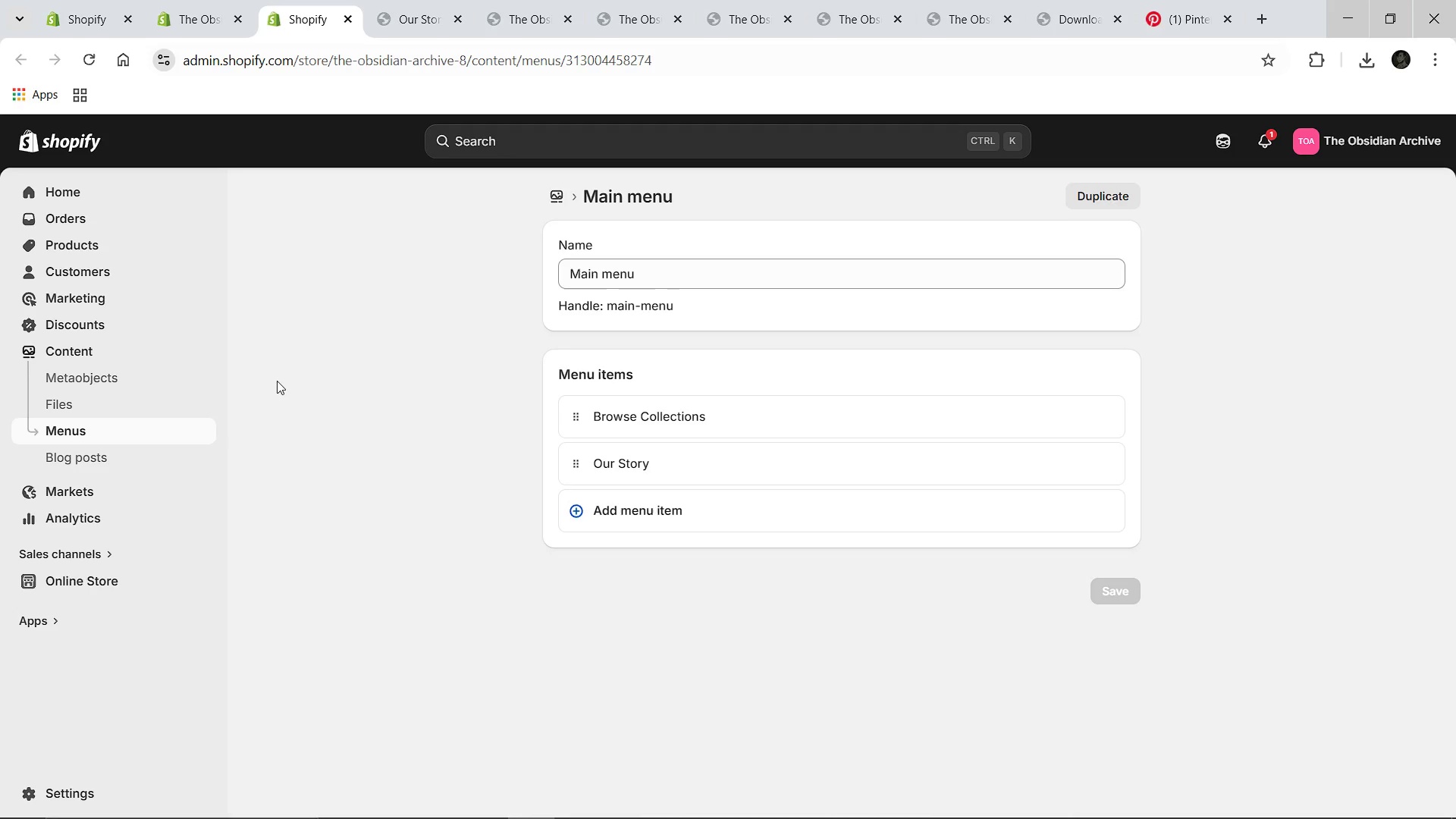 
left_click([192, 13])
 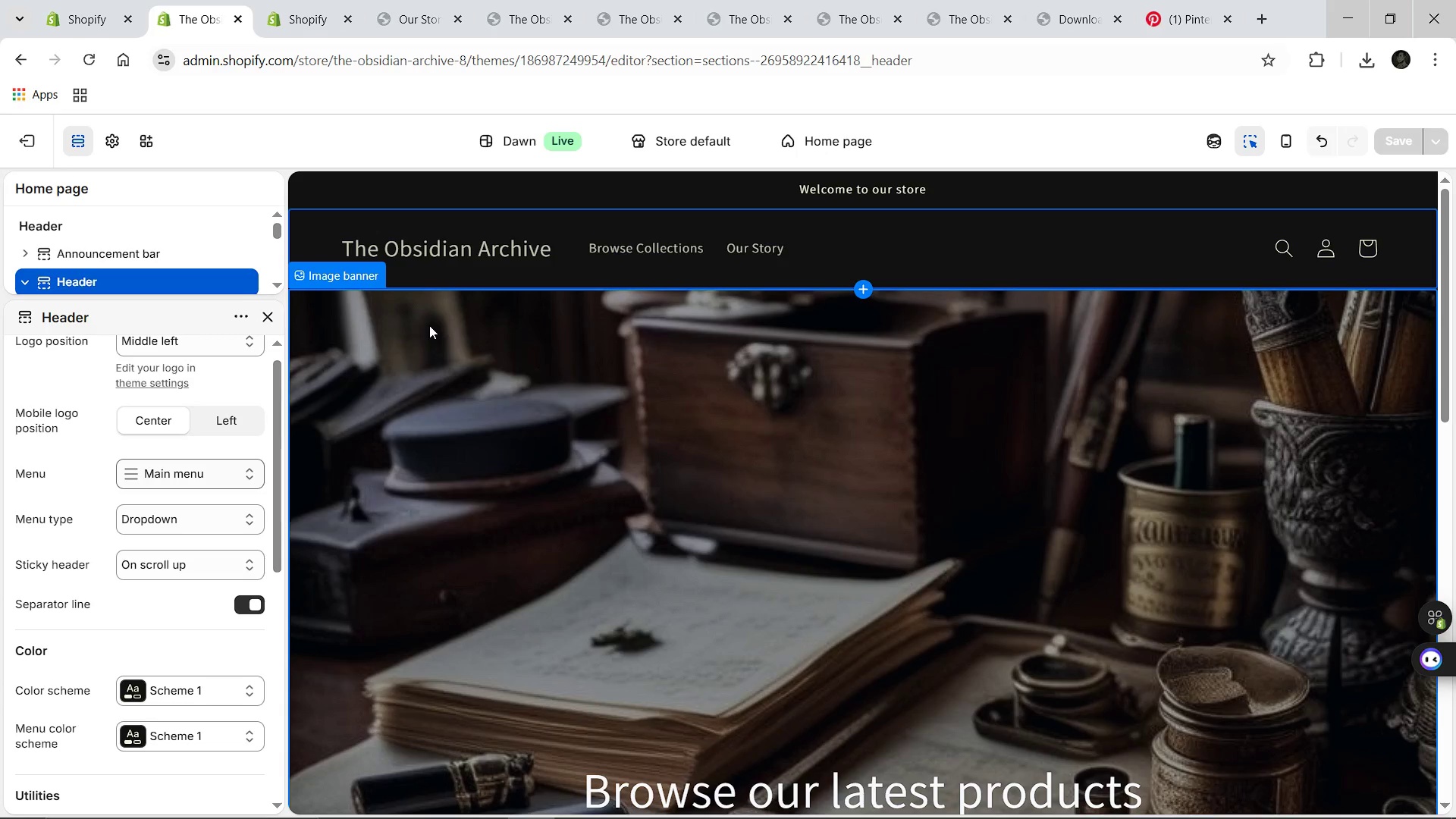 
wait(5.47)
 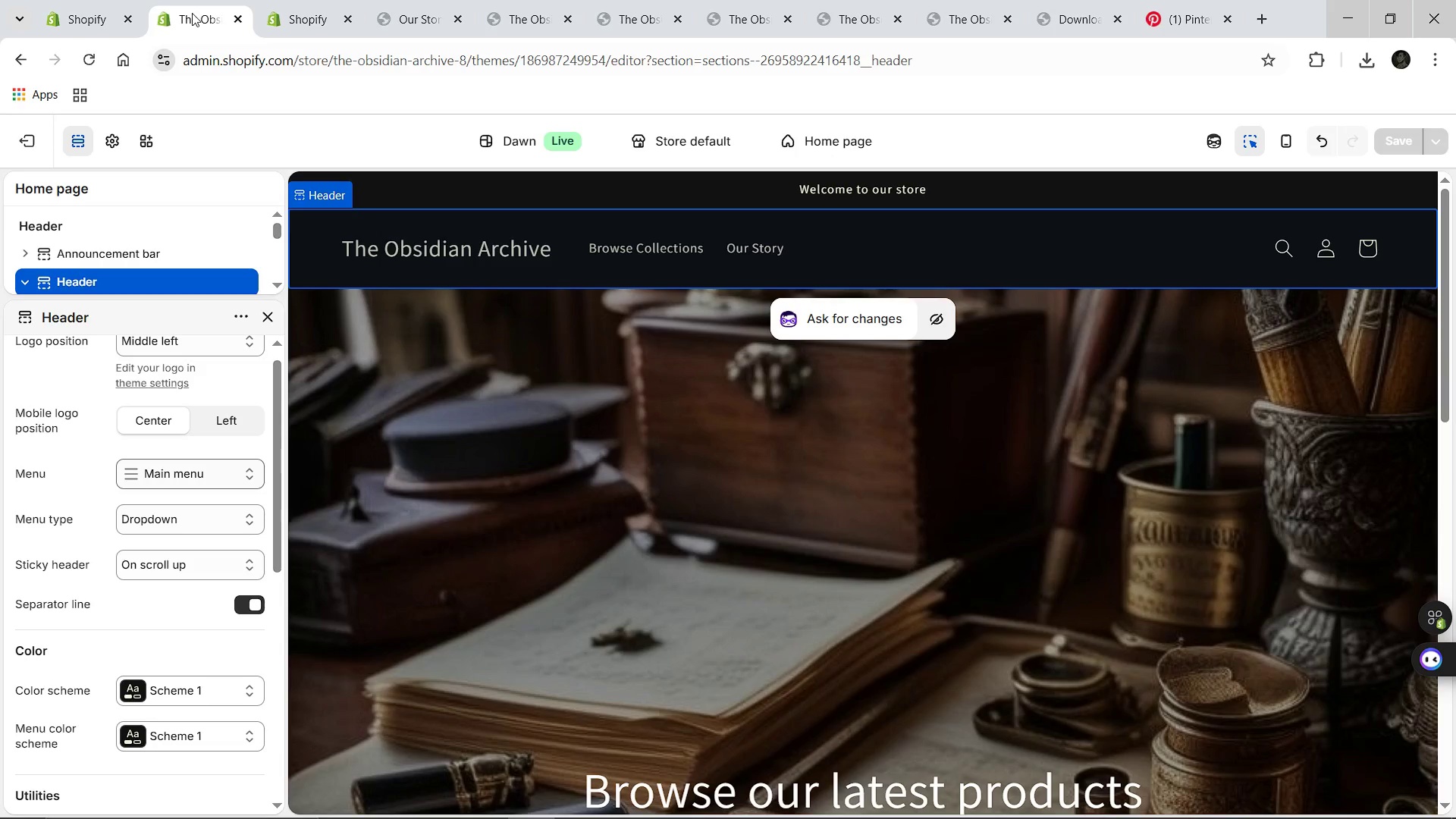 
left_click([269, 326])
 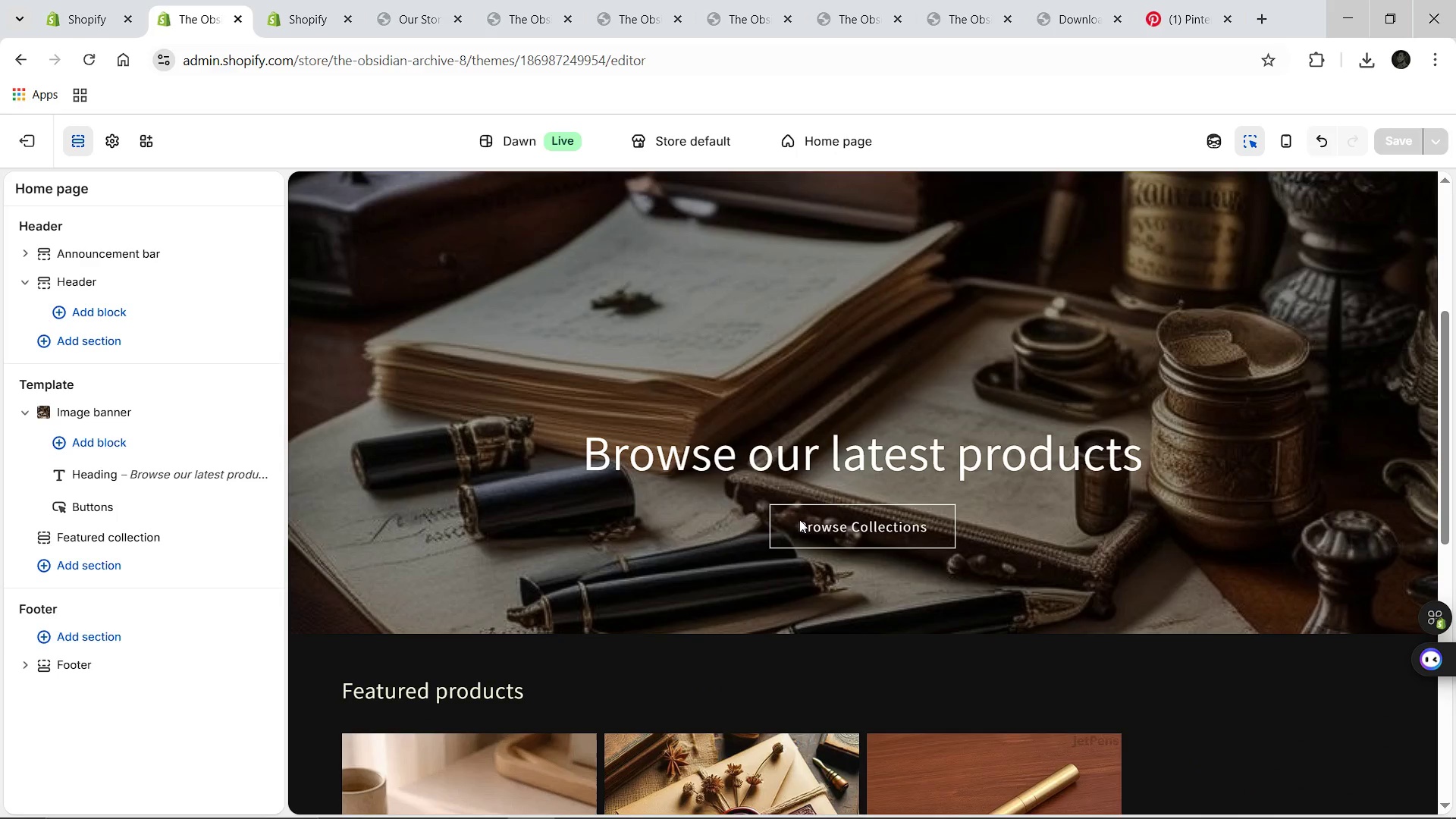 
wait(9.17)
 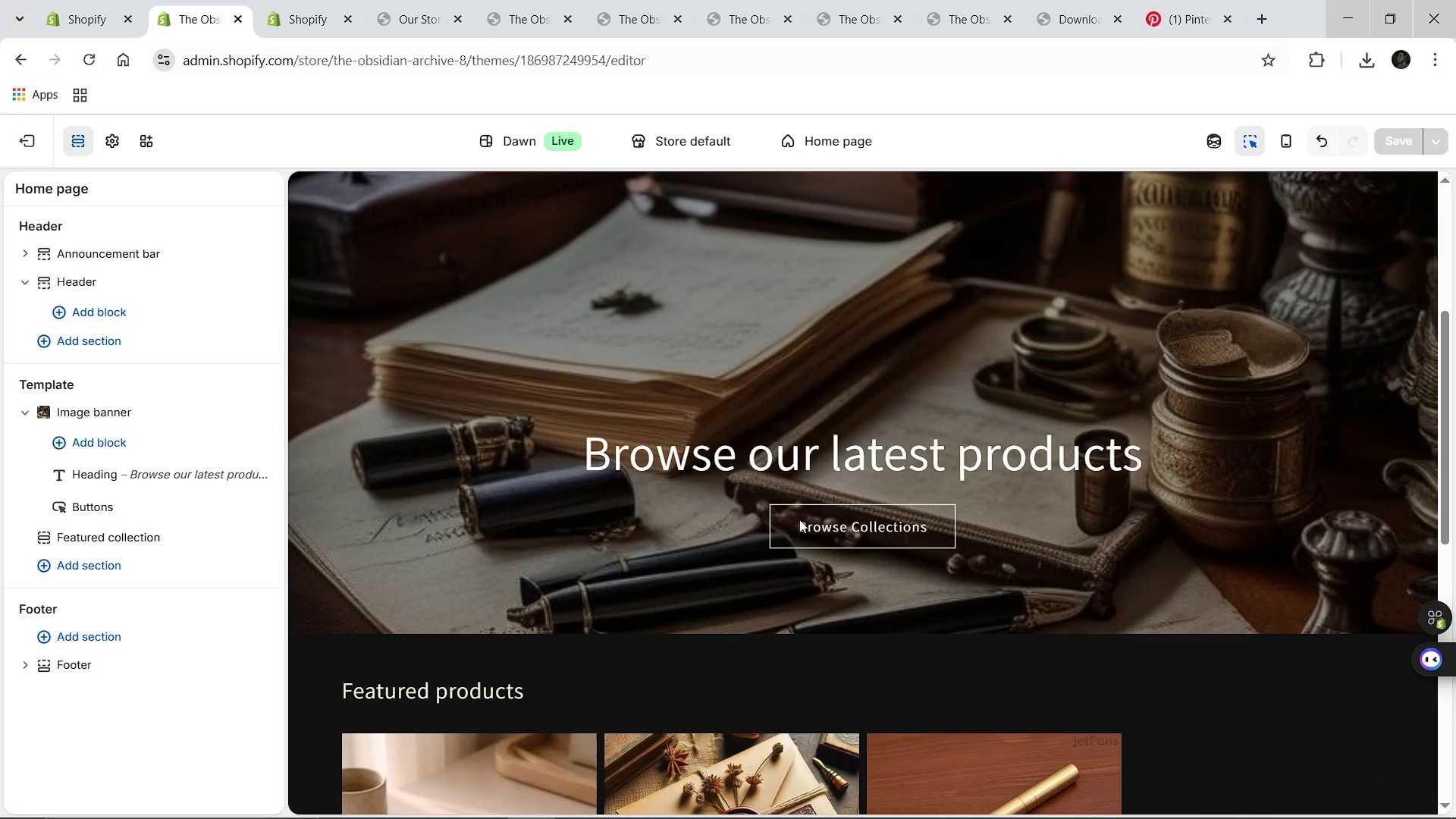 
left_click([902, 352])
 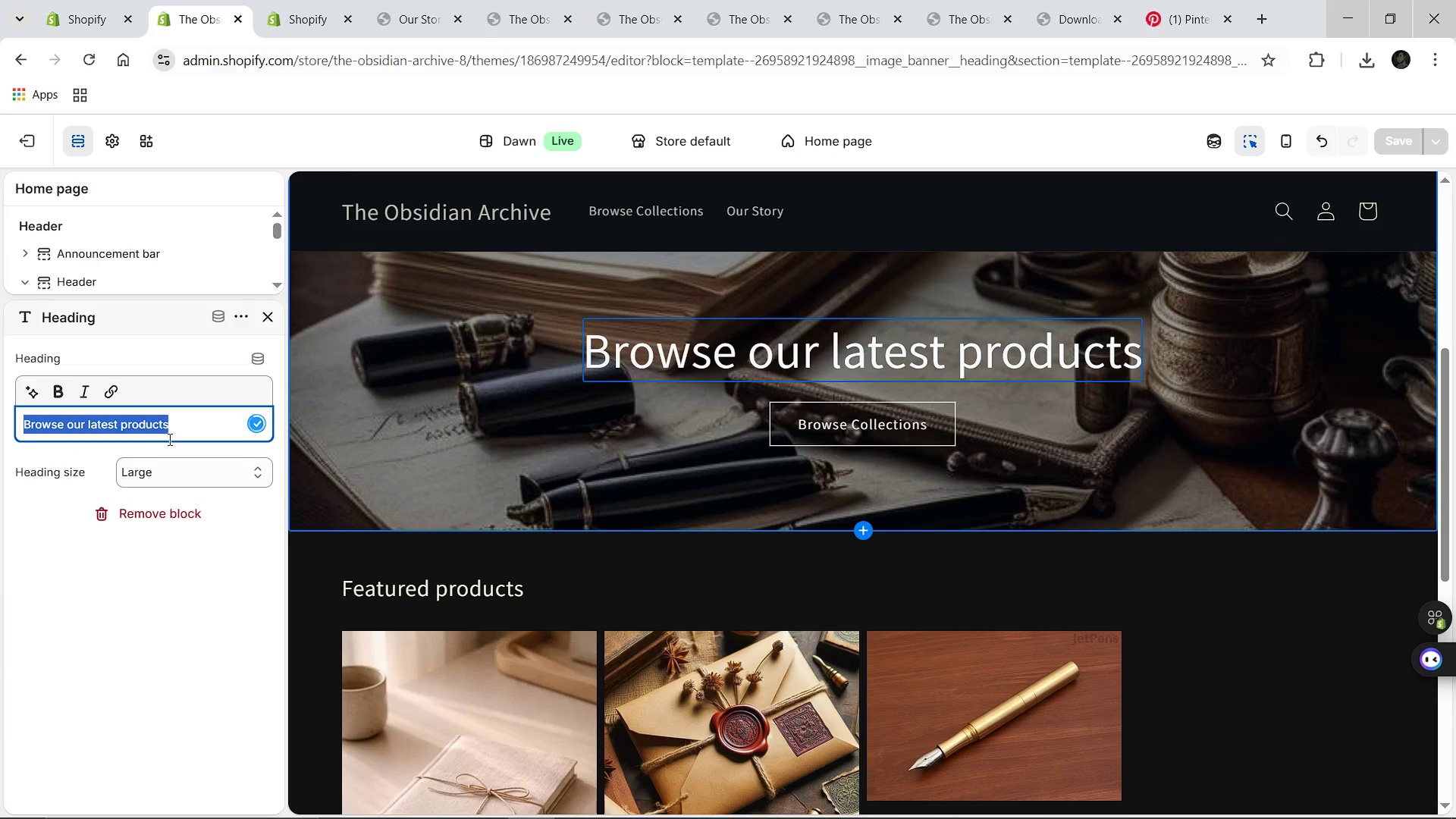 
key(Backspace)
 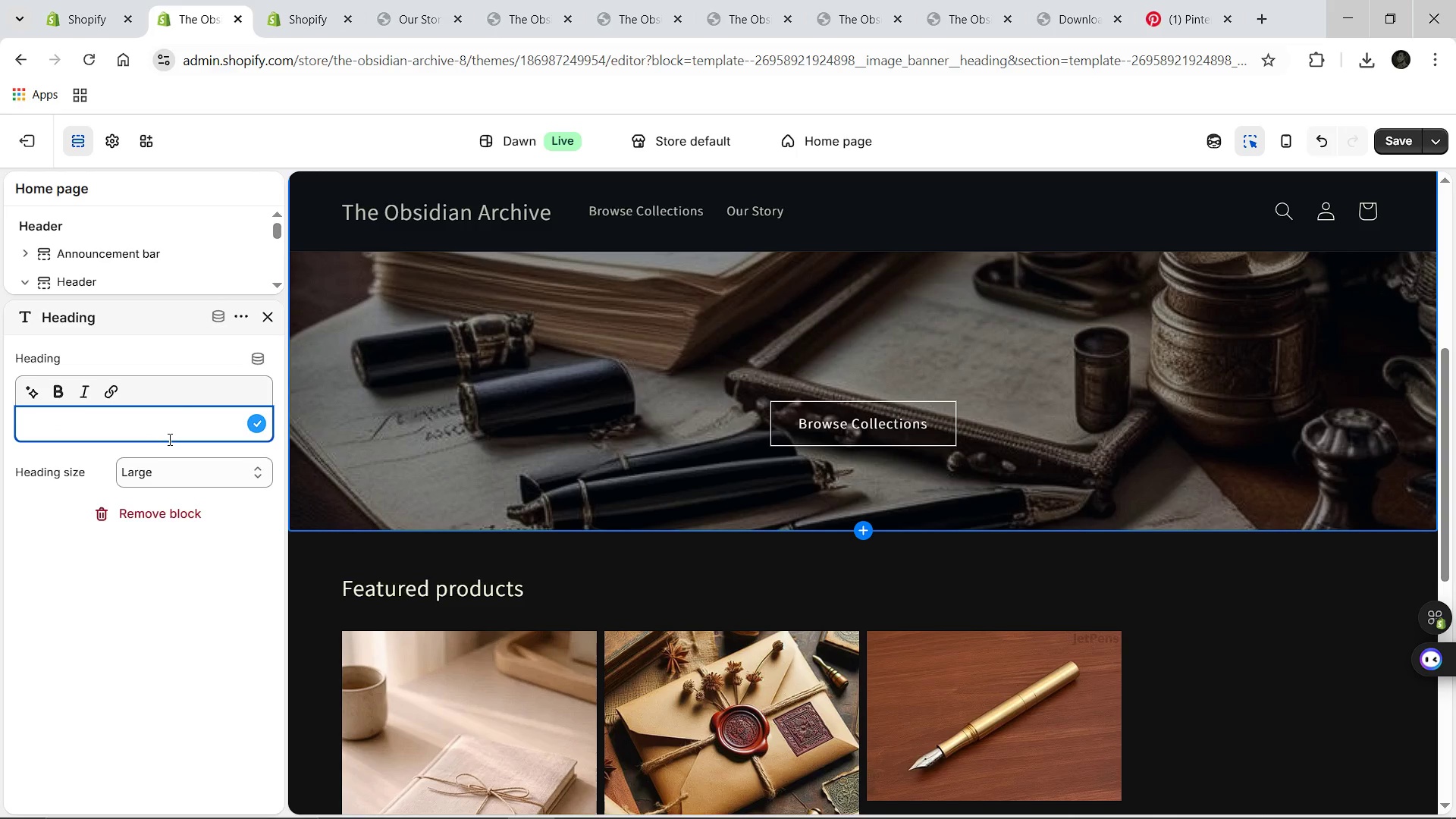 
type(Preserving )
 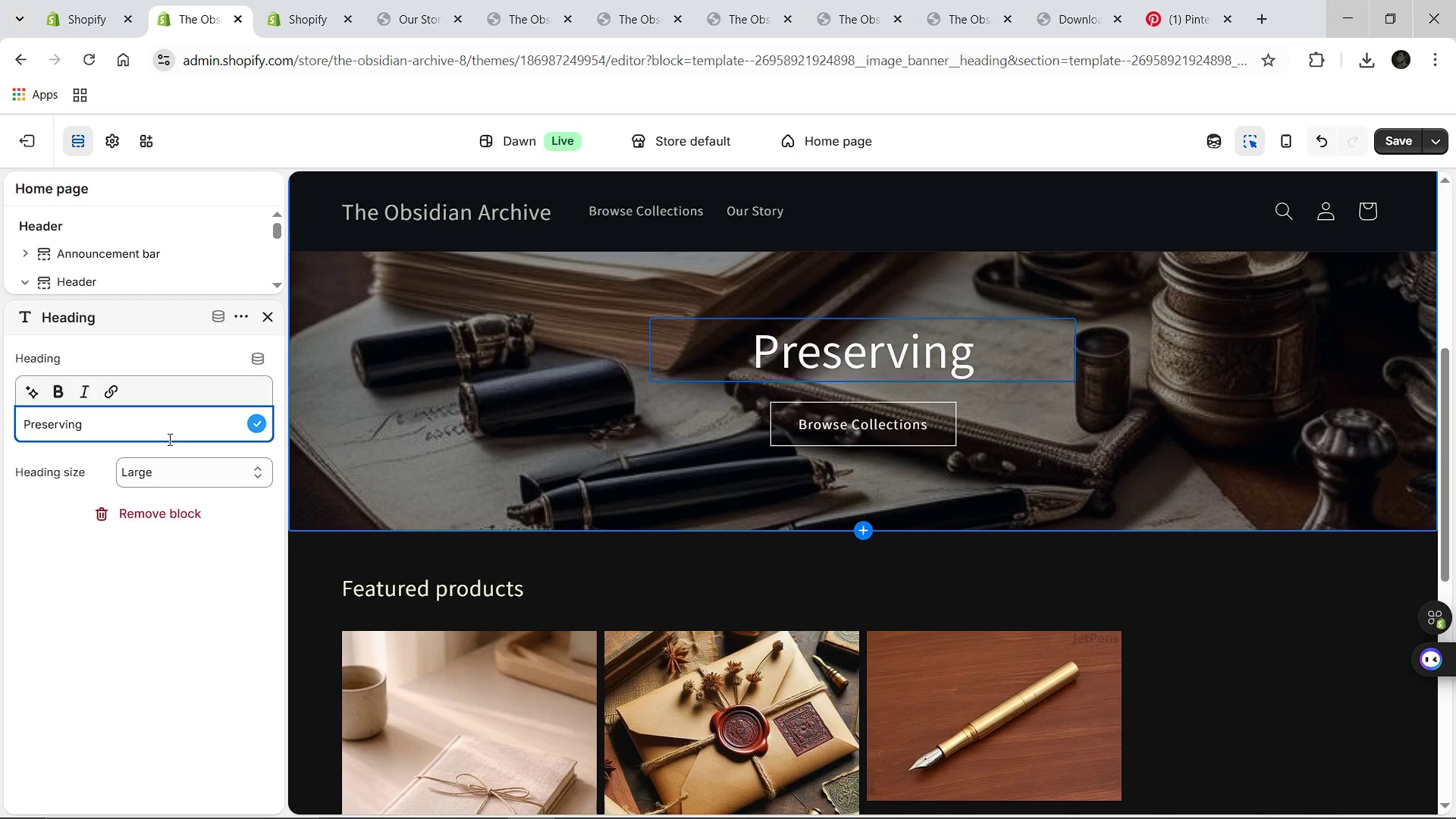 
wait(6.56)
 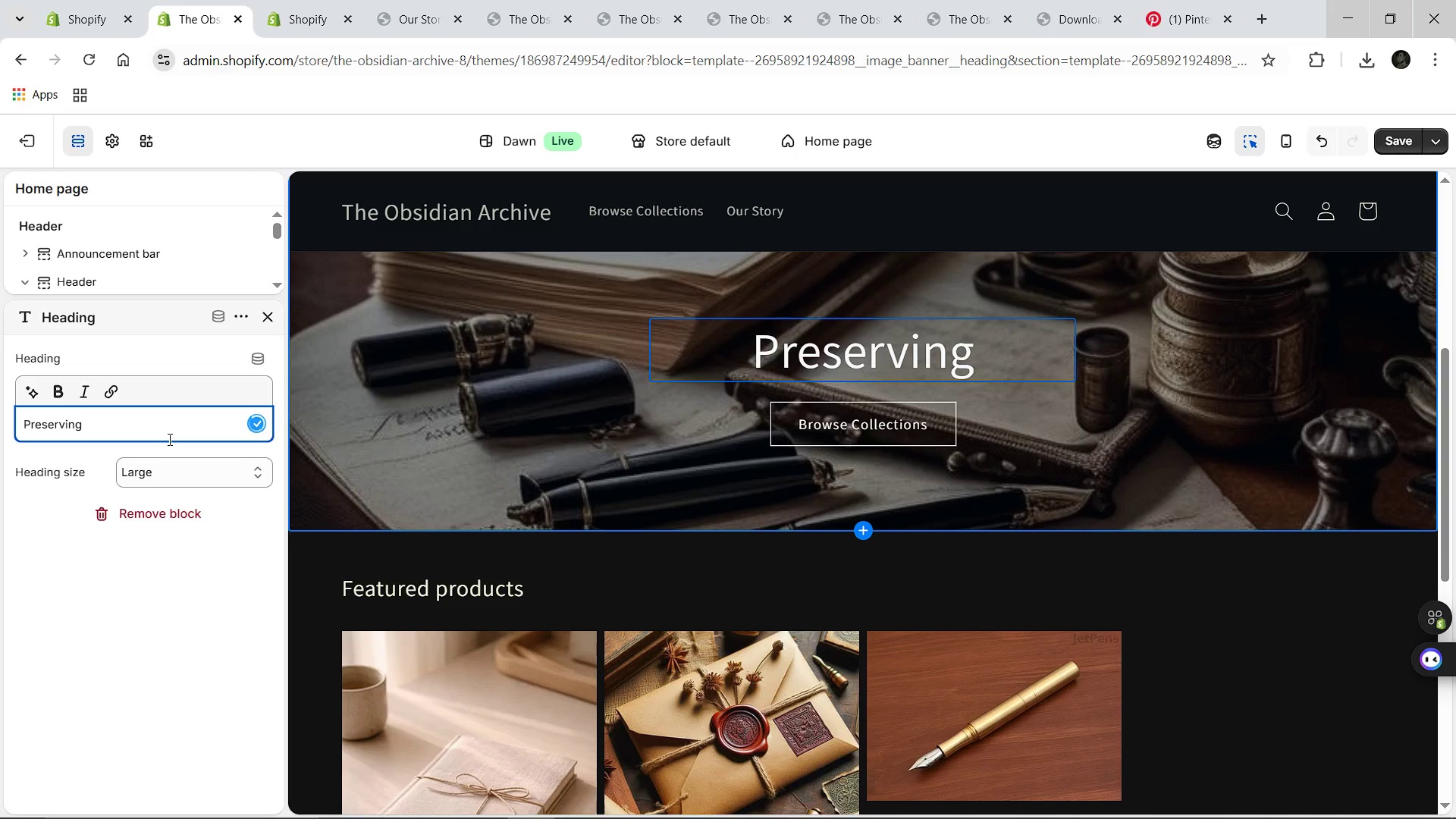 
hold_key(key=ShiftLeft, duration=1.52)
 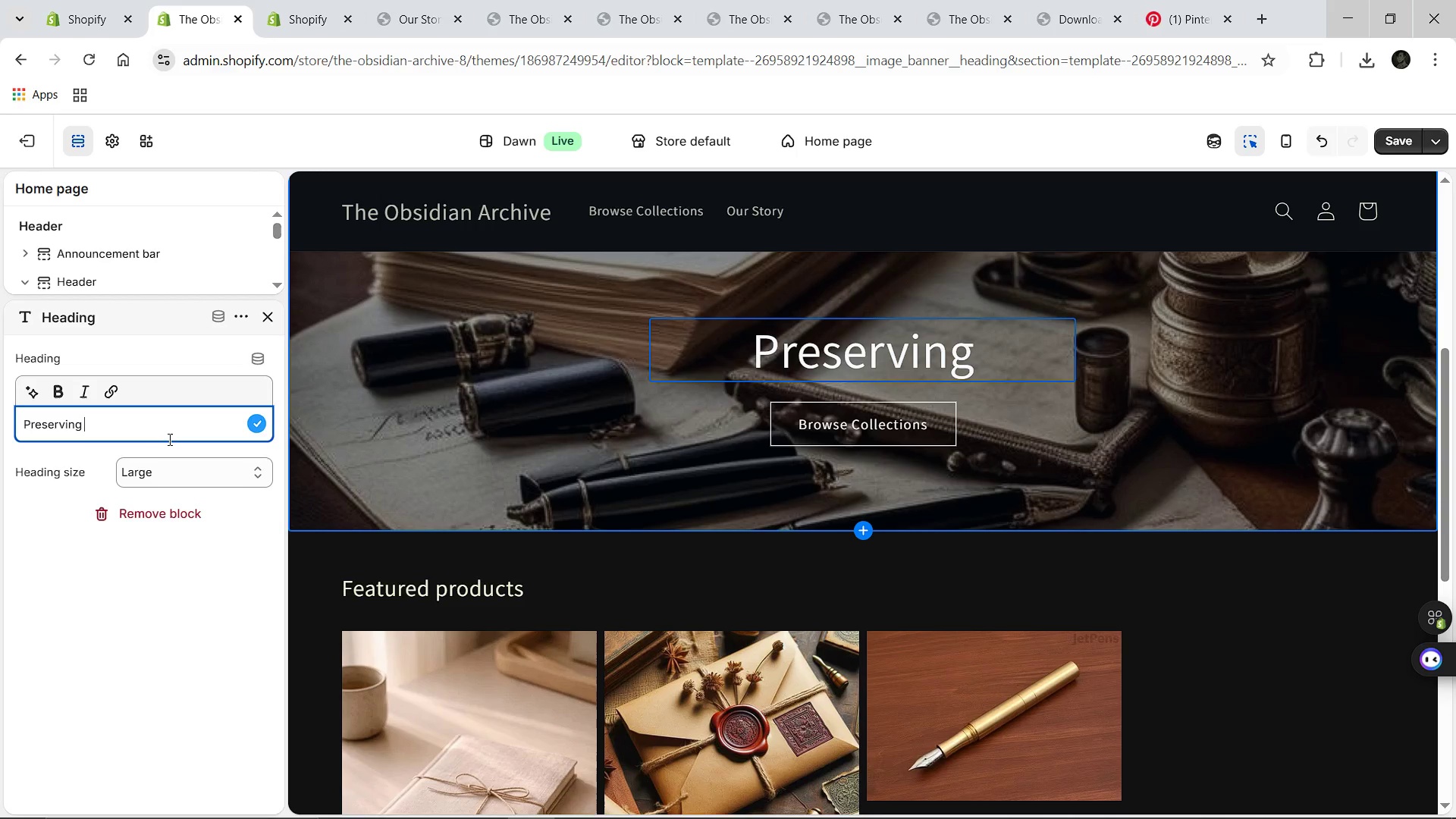 
hold_key(key=ShiftLeft, duration=1.52)
 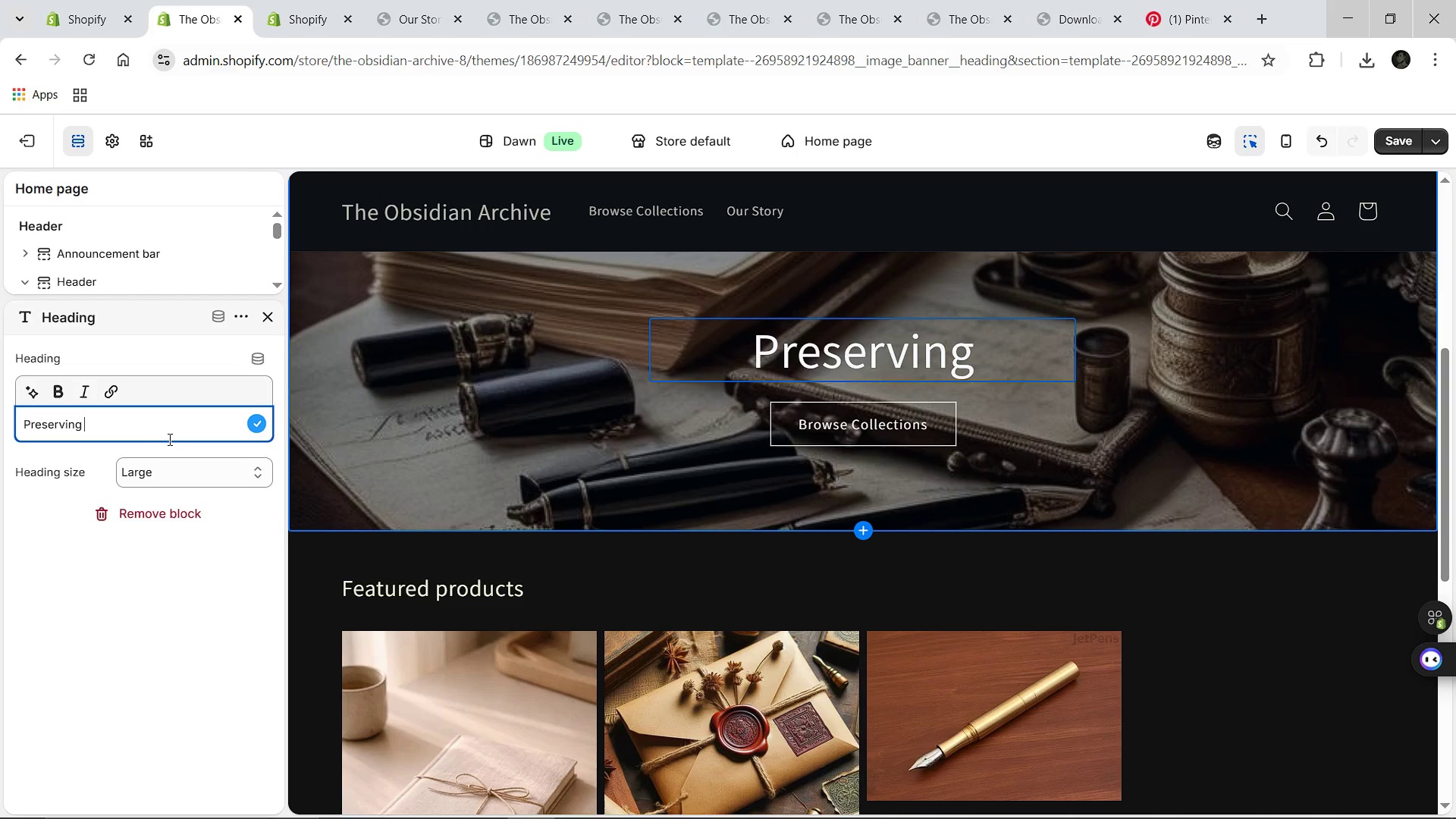 
key(Shift+ShiftLeft)
 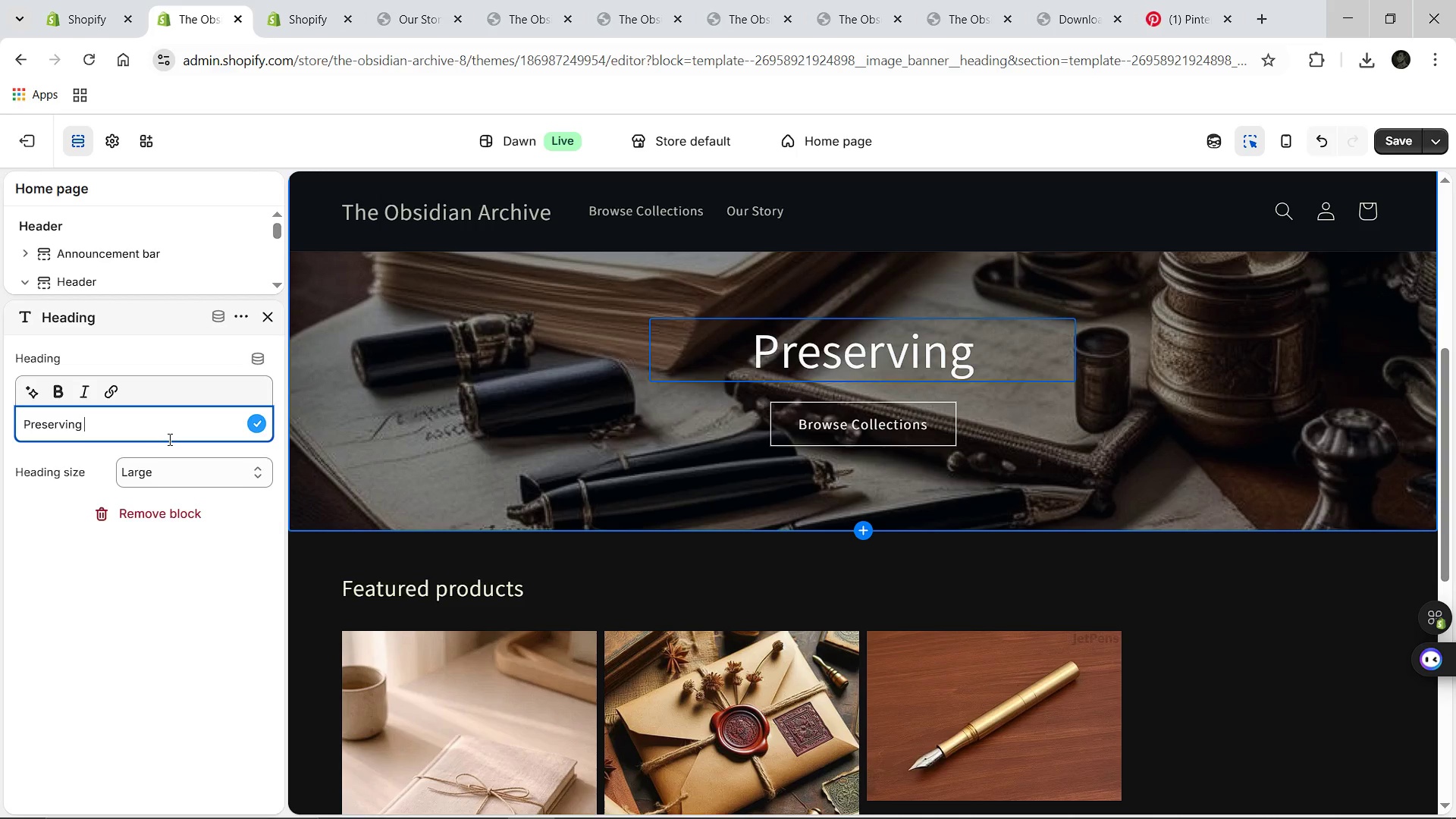 
key(Shift+ShiftLeft)
 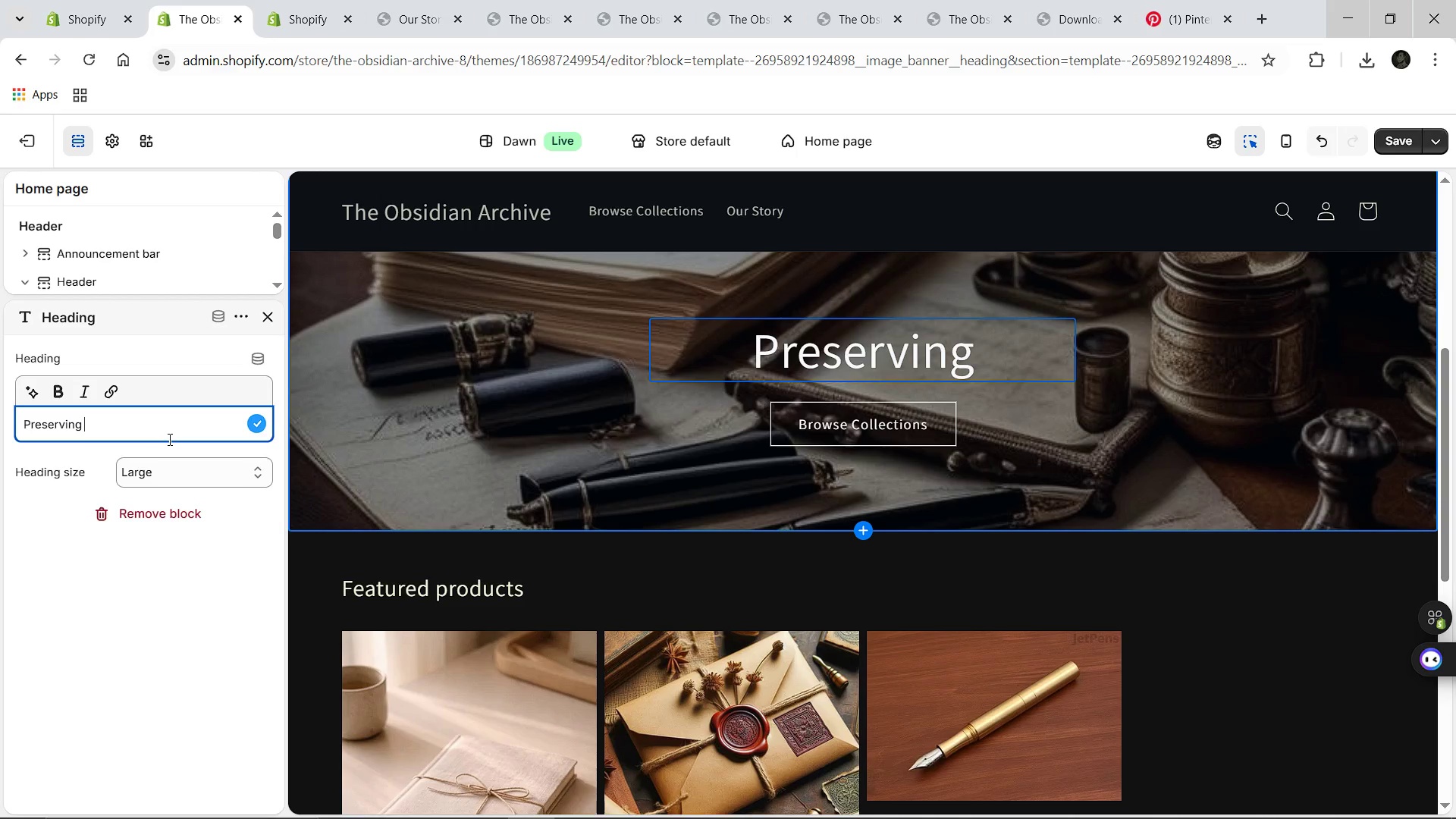 
key(Shift+ShiftLeft)
 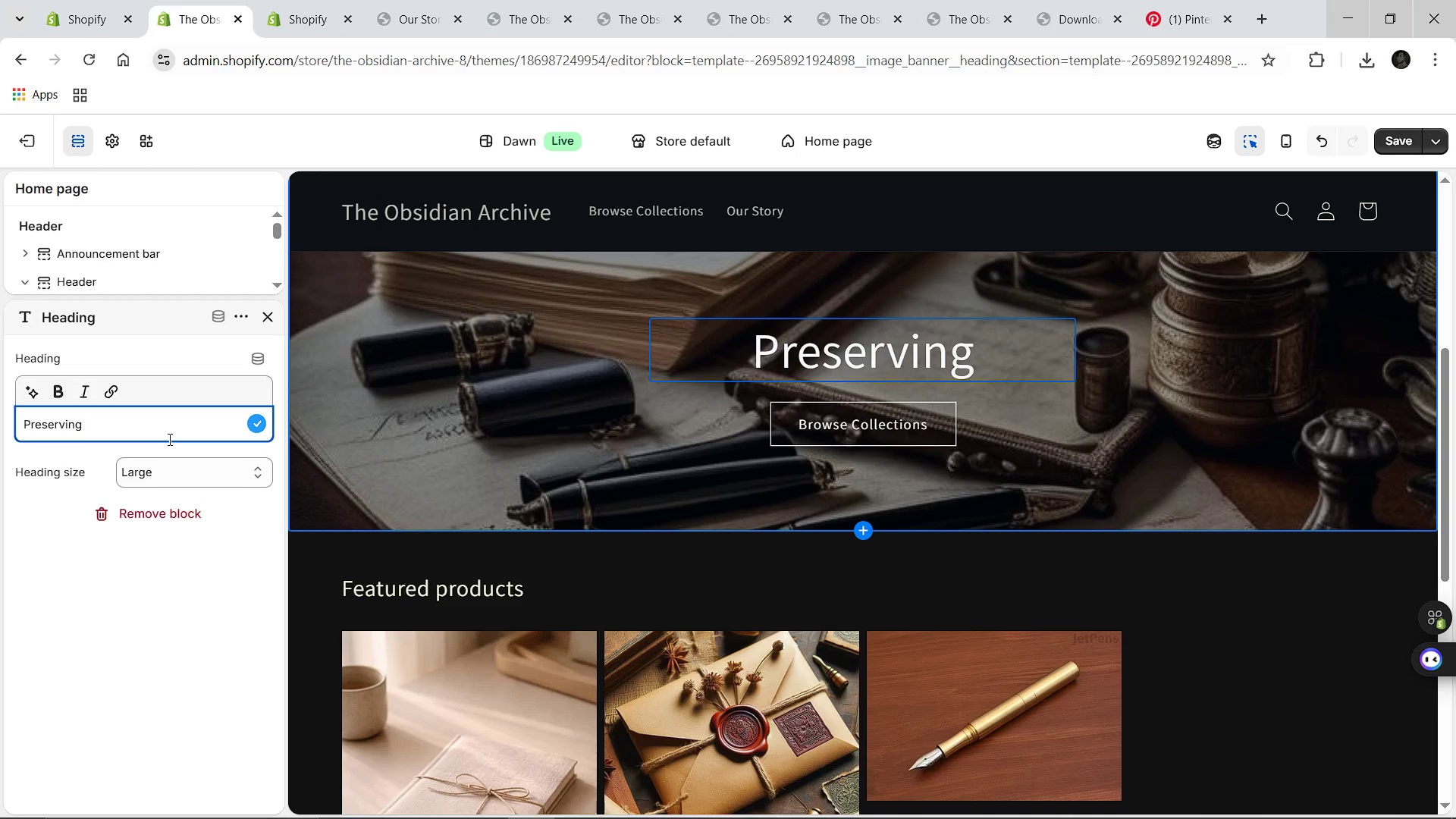 
wait(10.83)
 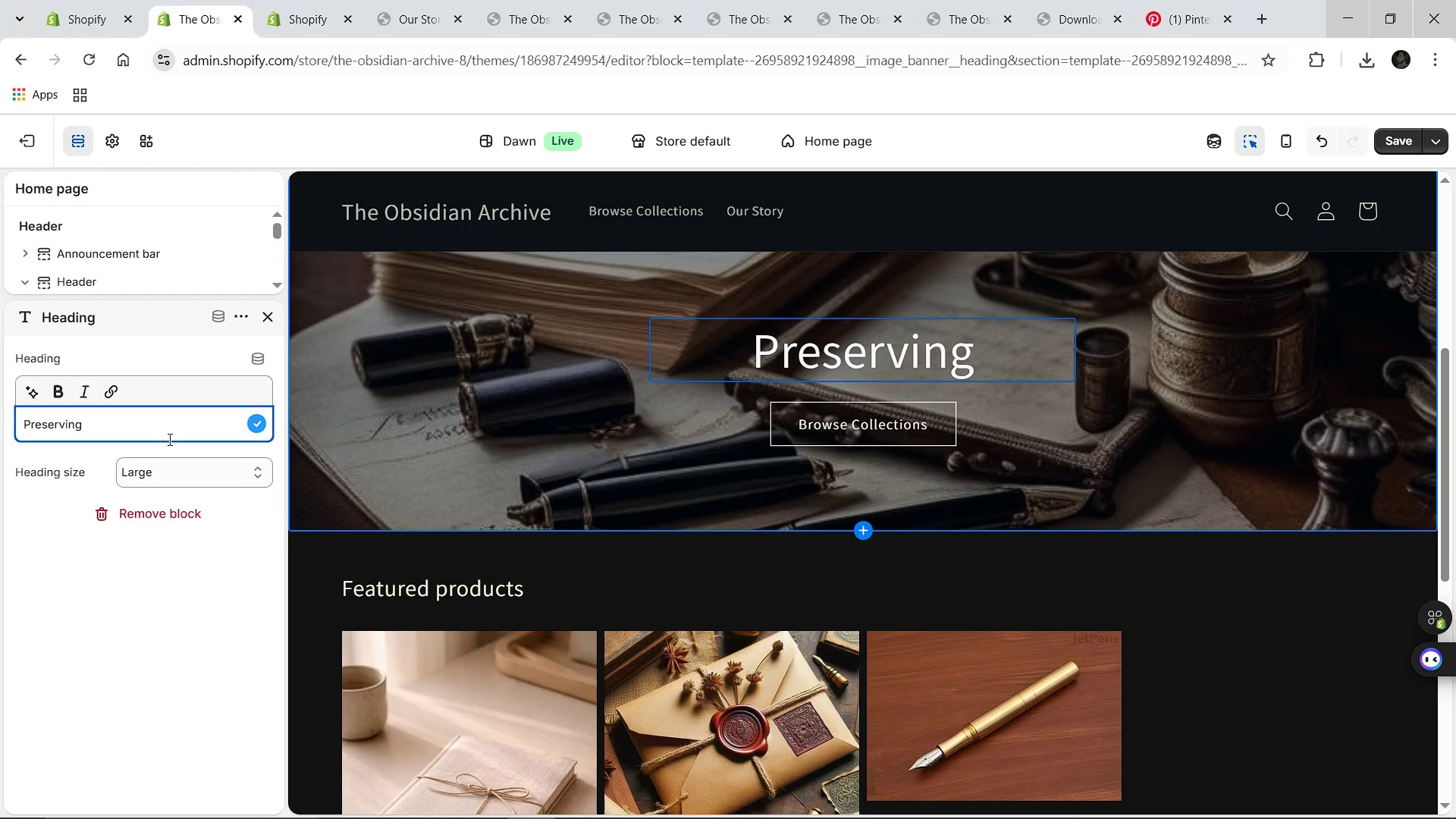 
type(The Wight )
key(Backspace)
key(Backspace)
key(Backspace)
key(Backspace)
key(Backspace)
 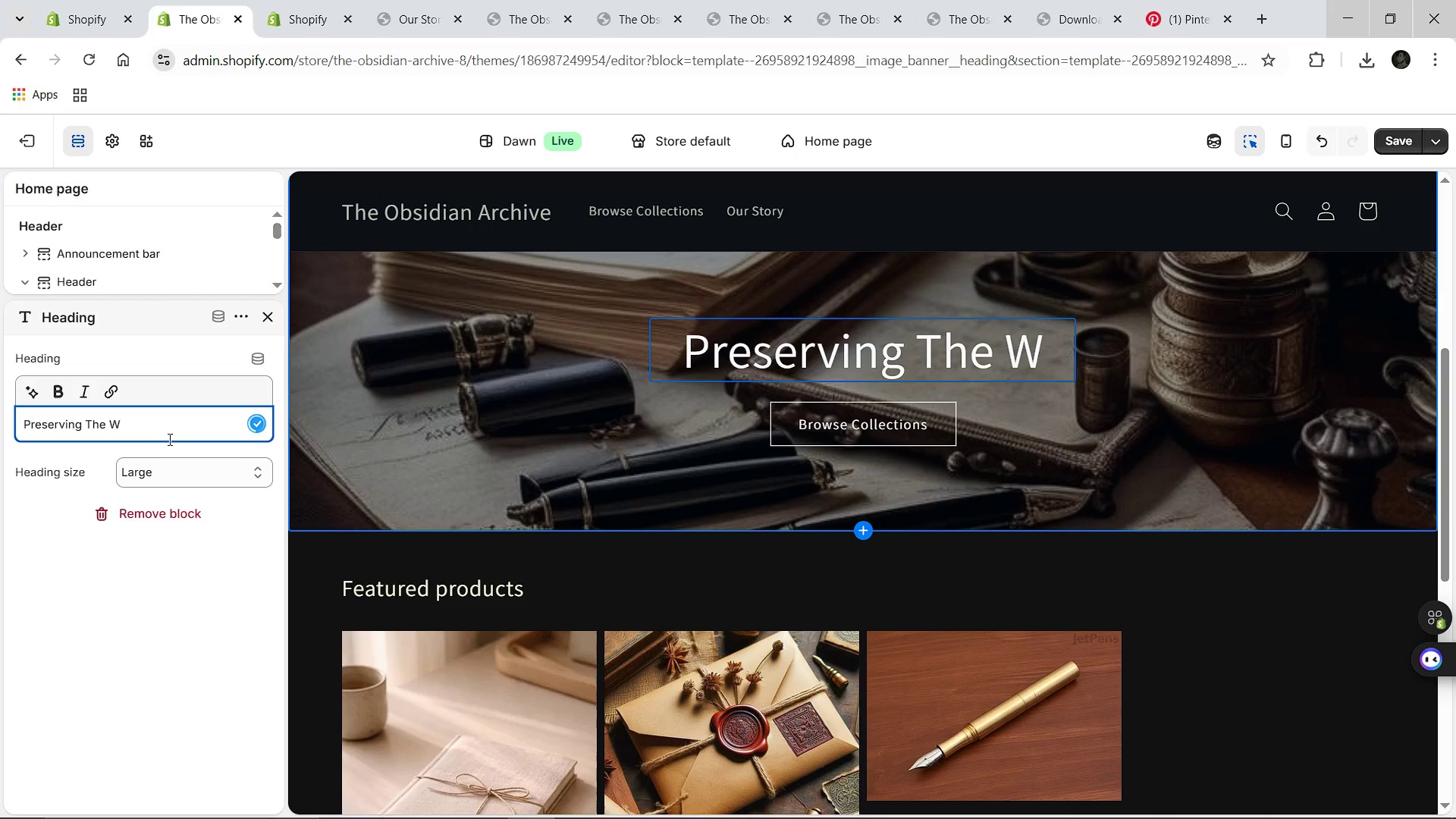 
left_click([708, 808])